 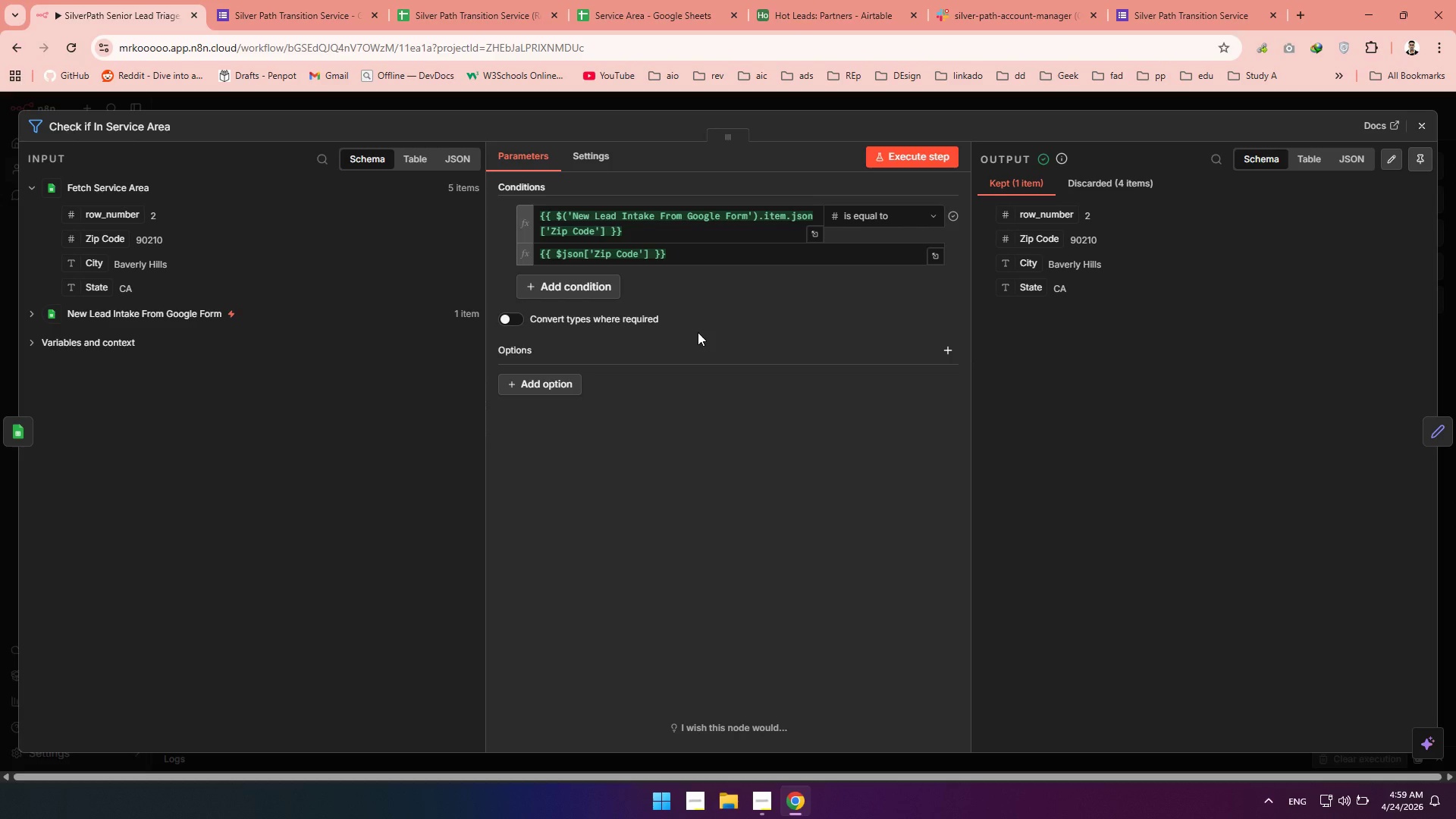 
left_click([1416, 117])
 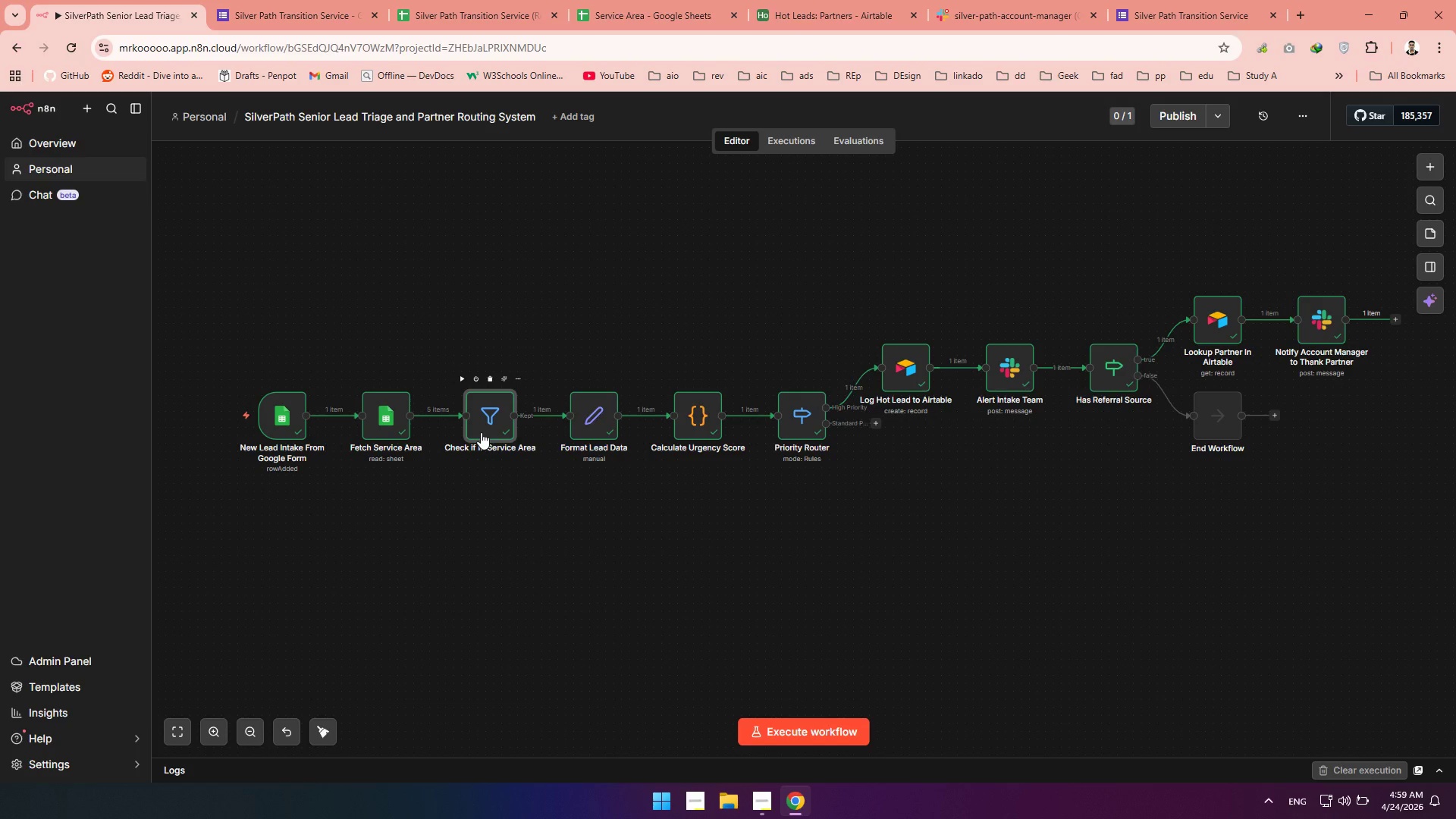 
wait(6.0)
 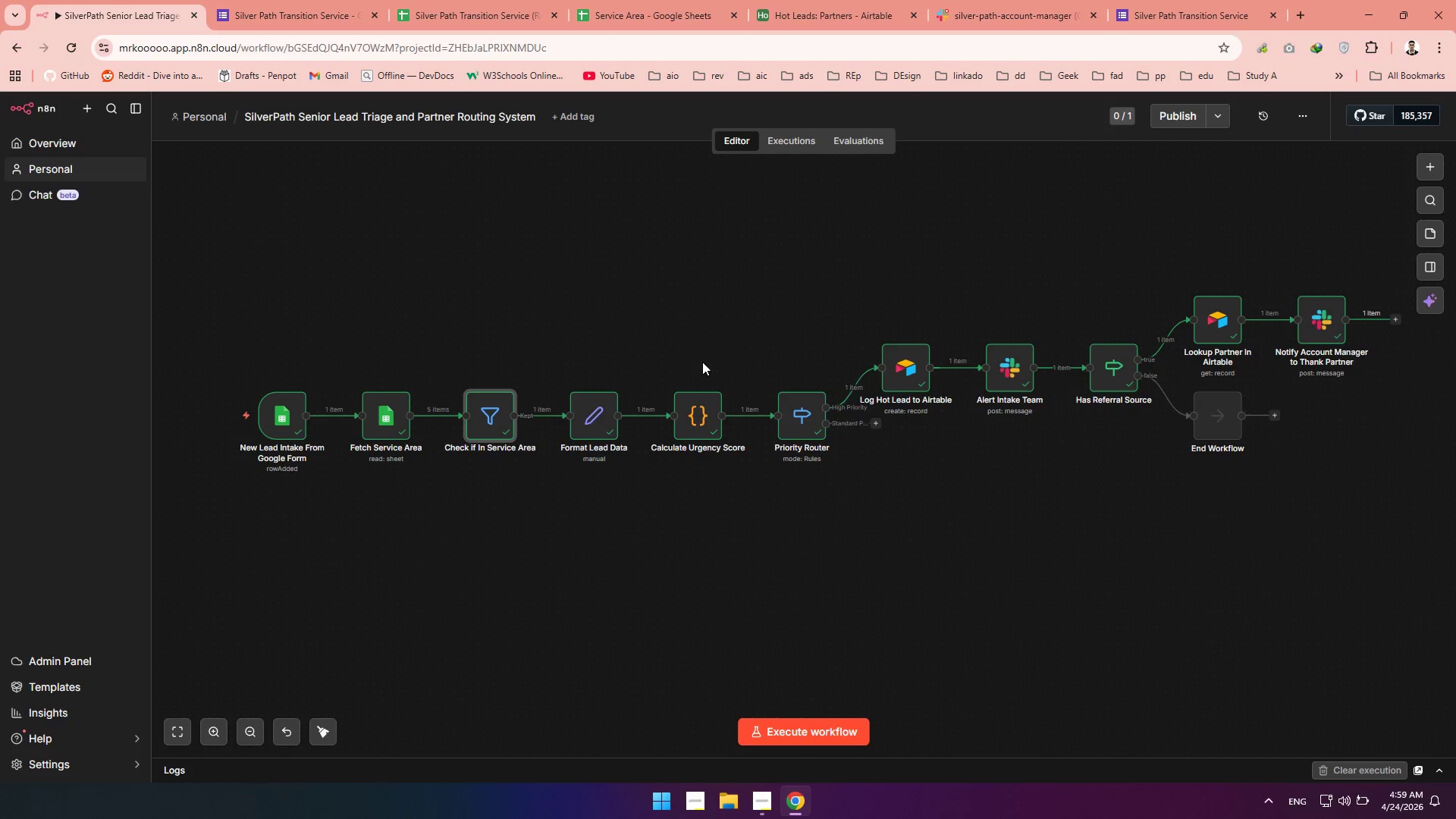 
left_click([481, 432])
 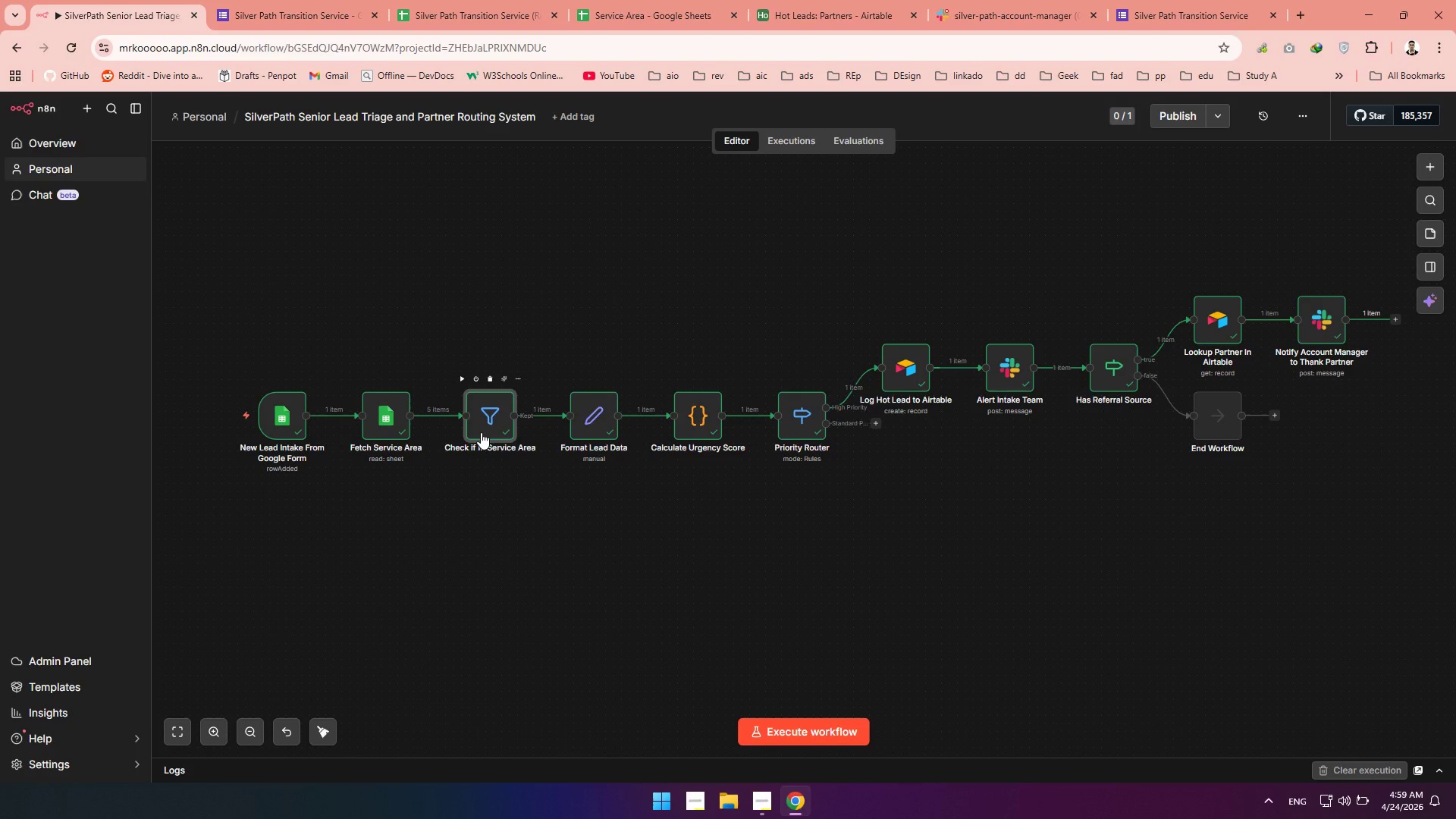 
key(R)
 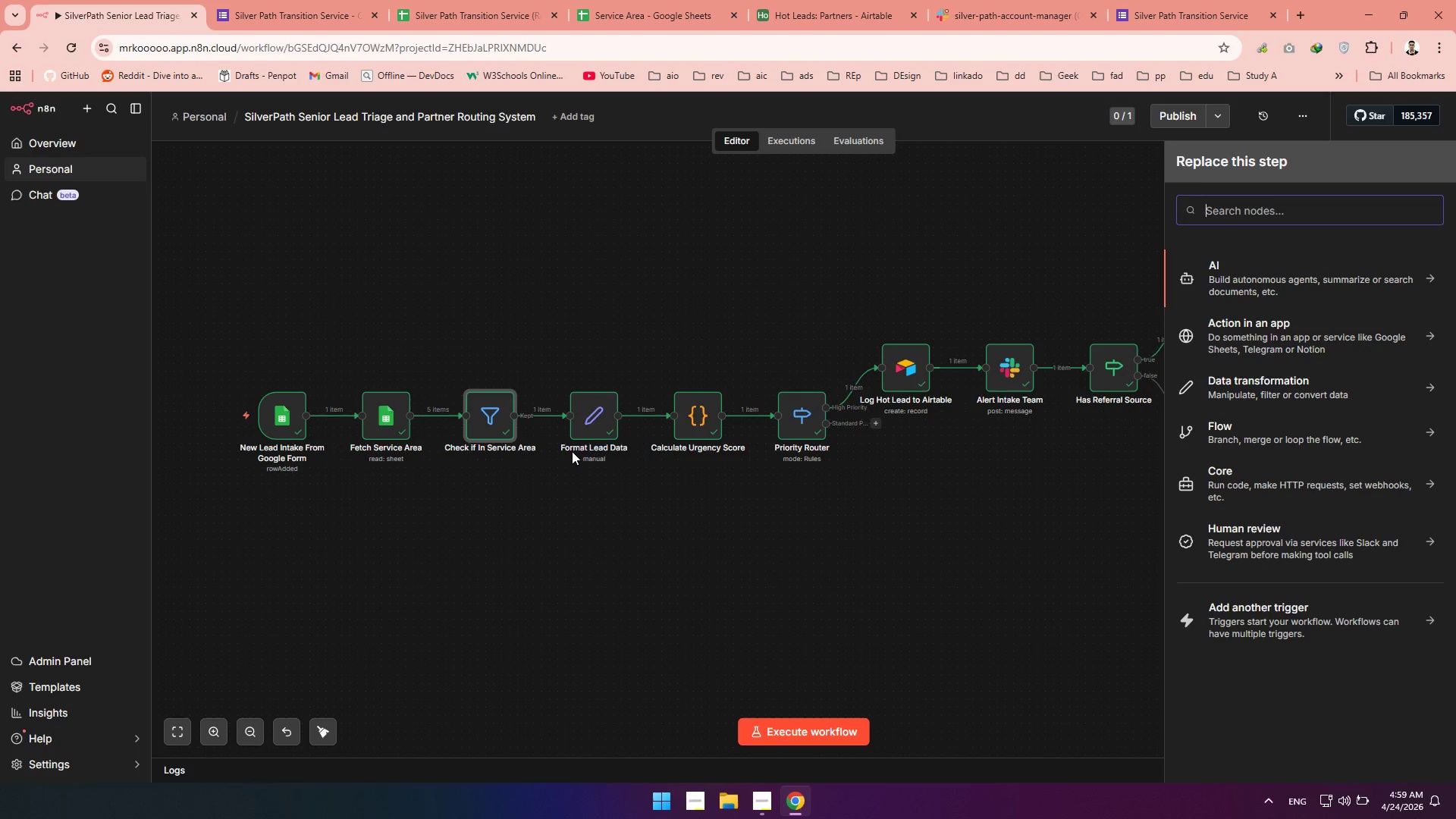 
type(if)
 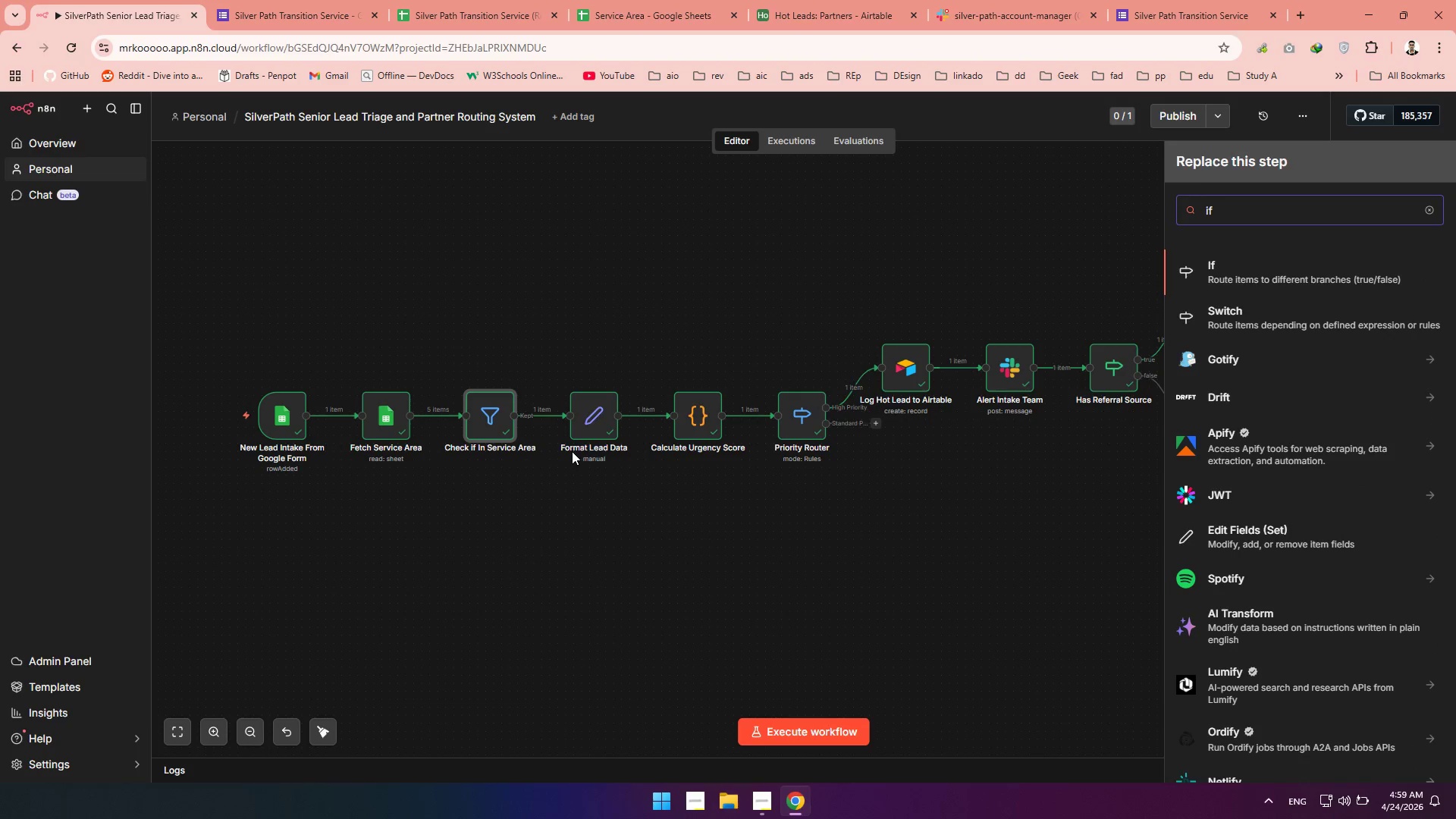 
key(Enter)
 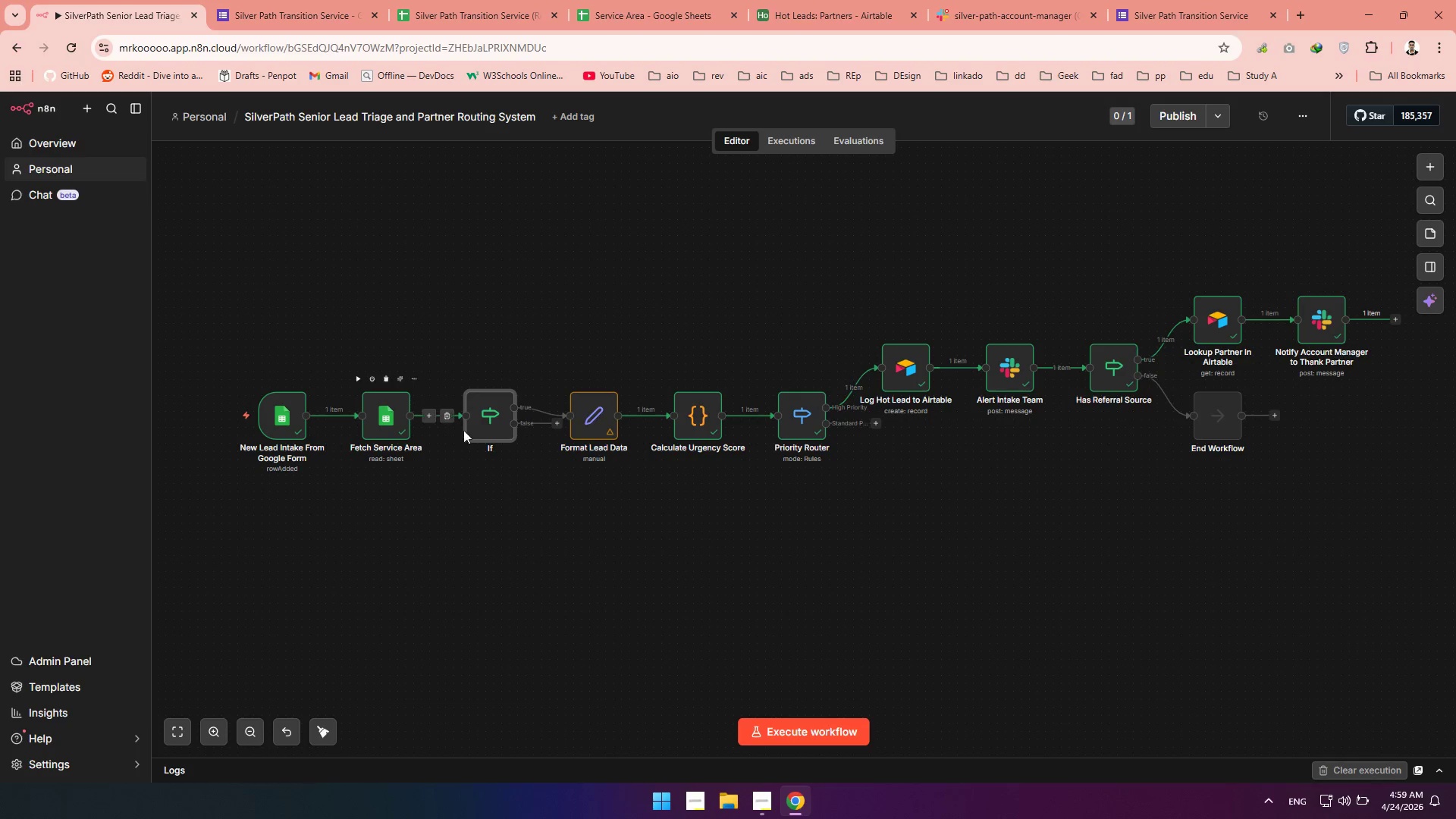 
double_click([486, 427])
 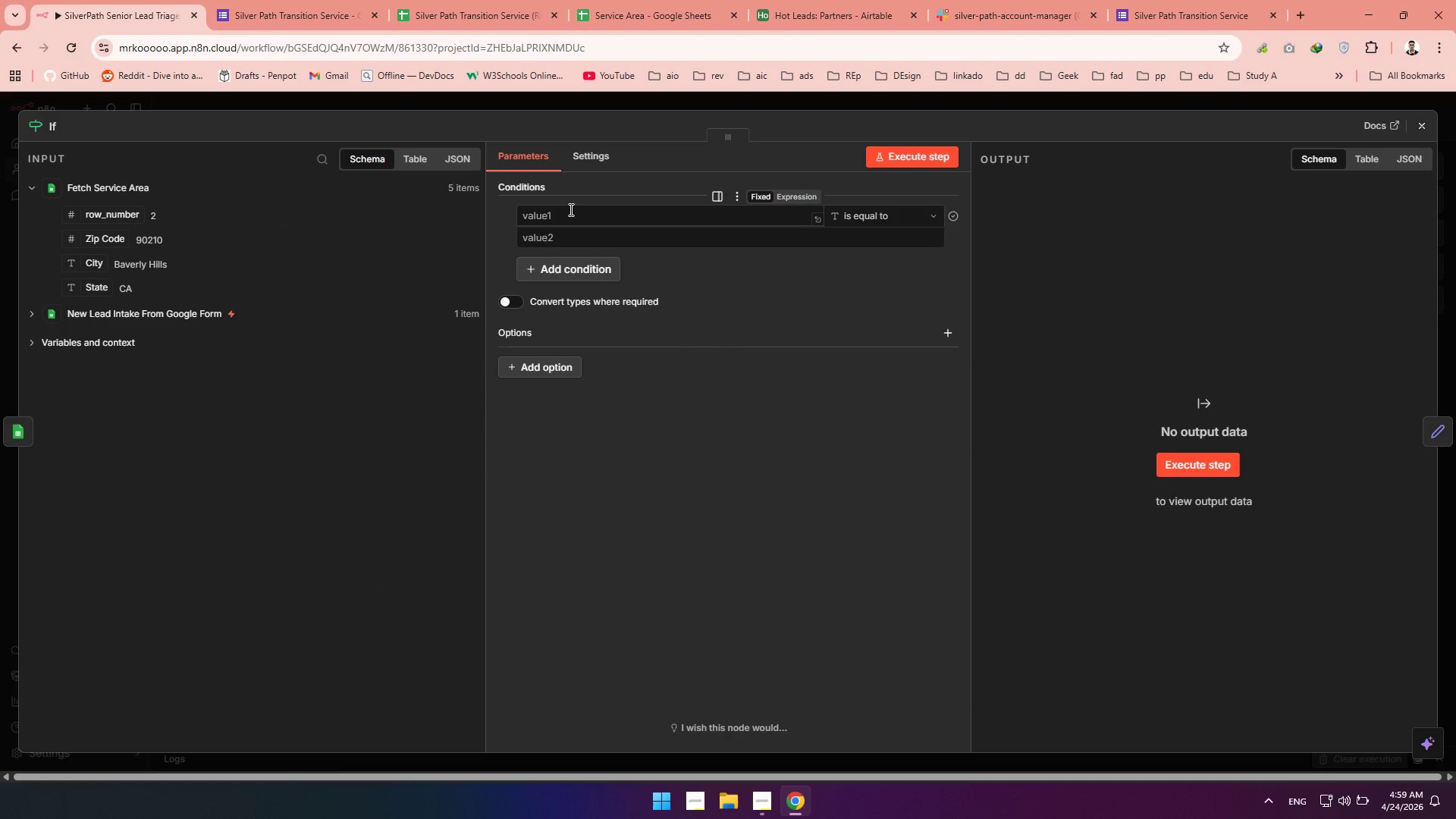 
left_click([569, 219])
 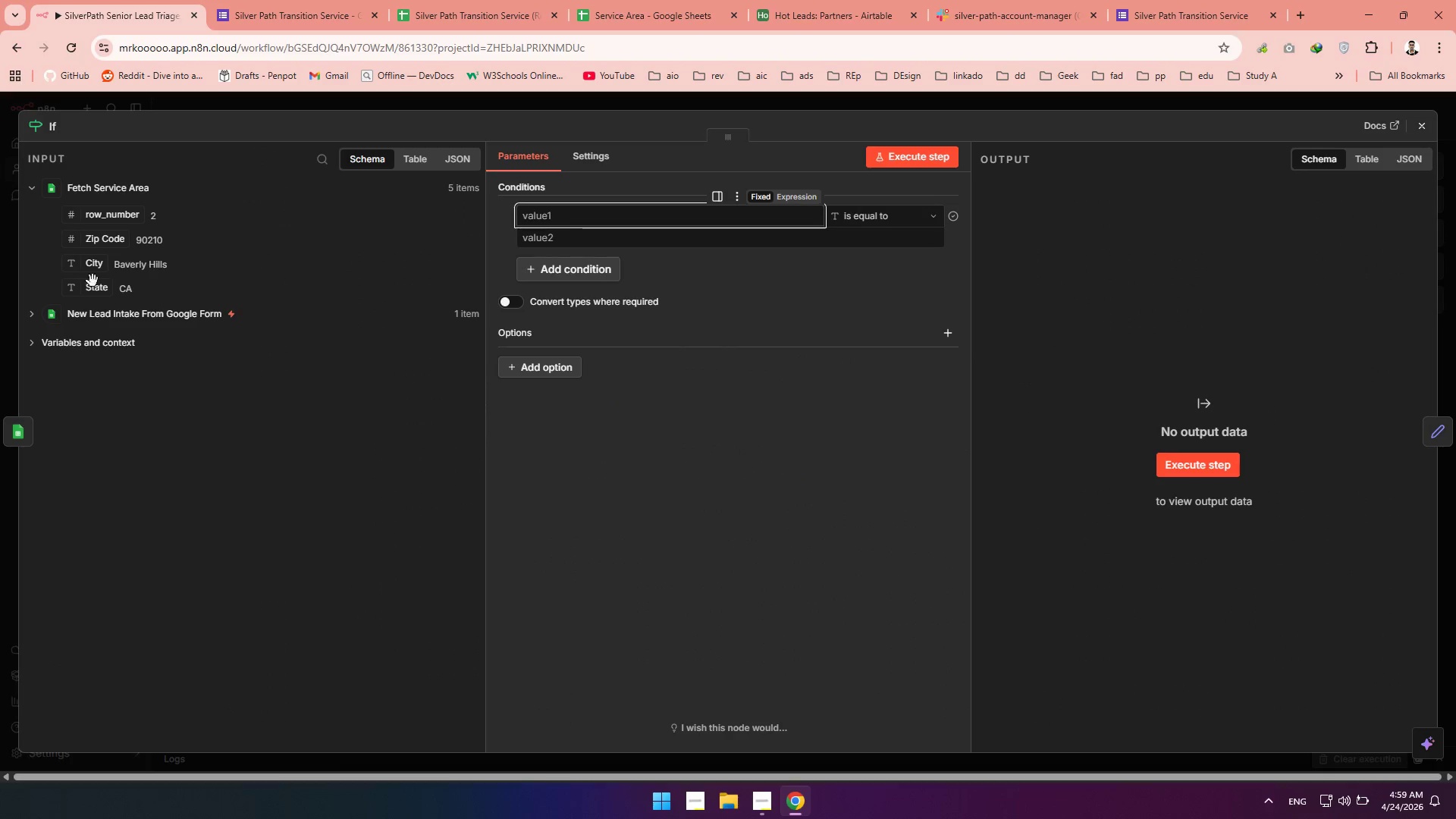 
left_click([26, 320])
 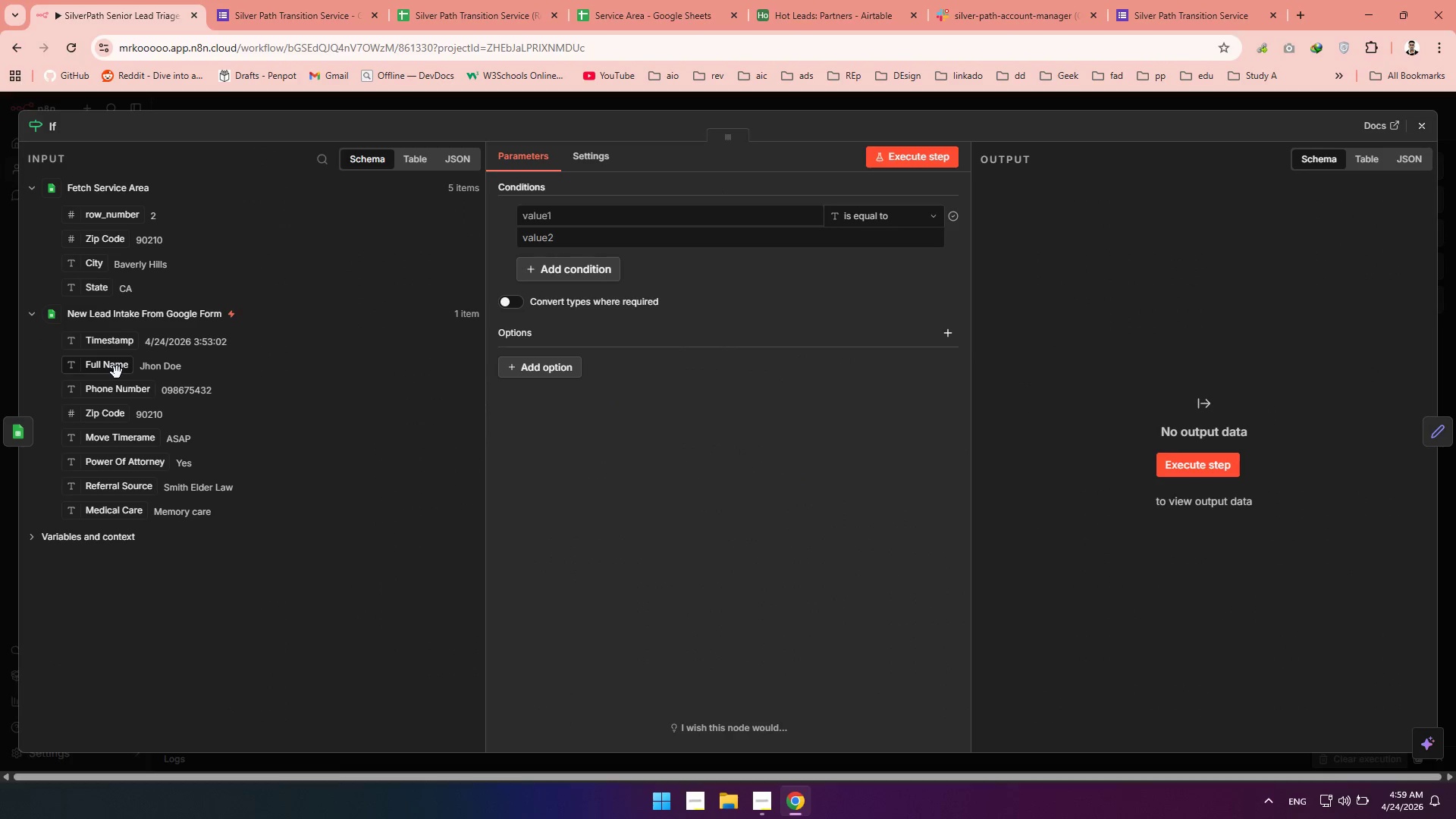 
left_click_drag(start_coordinate=[106, 416], to_coordinate=[562, 219])
 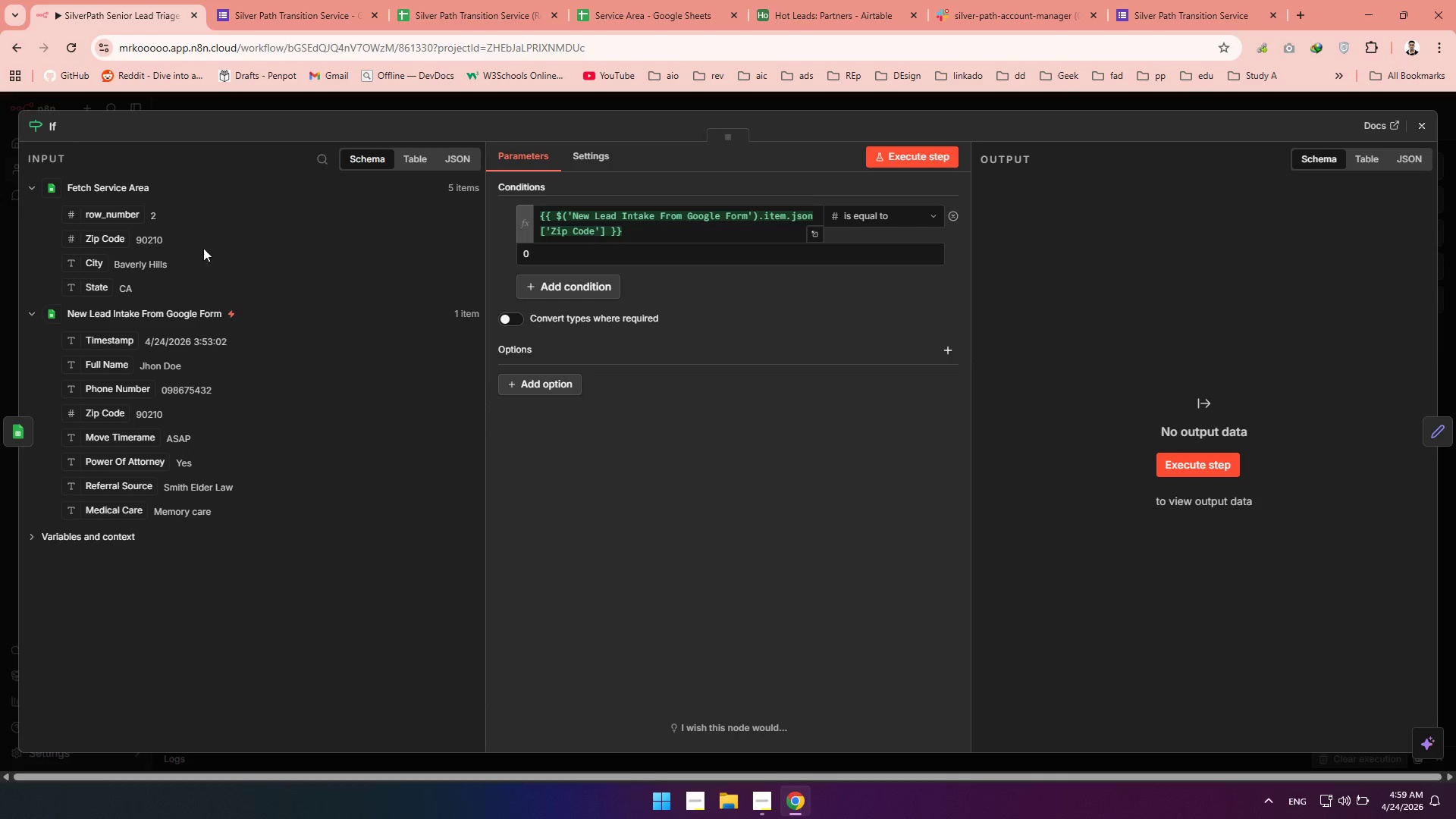 
left_click_drag(start_coordinate=[88, 237], to_coordinate=[571, 267])
 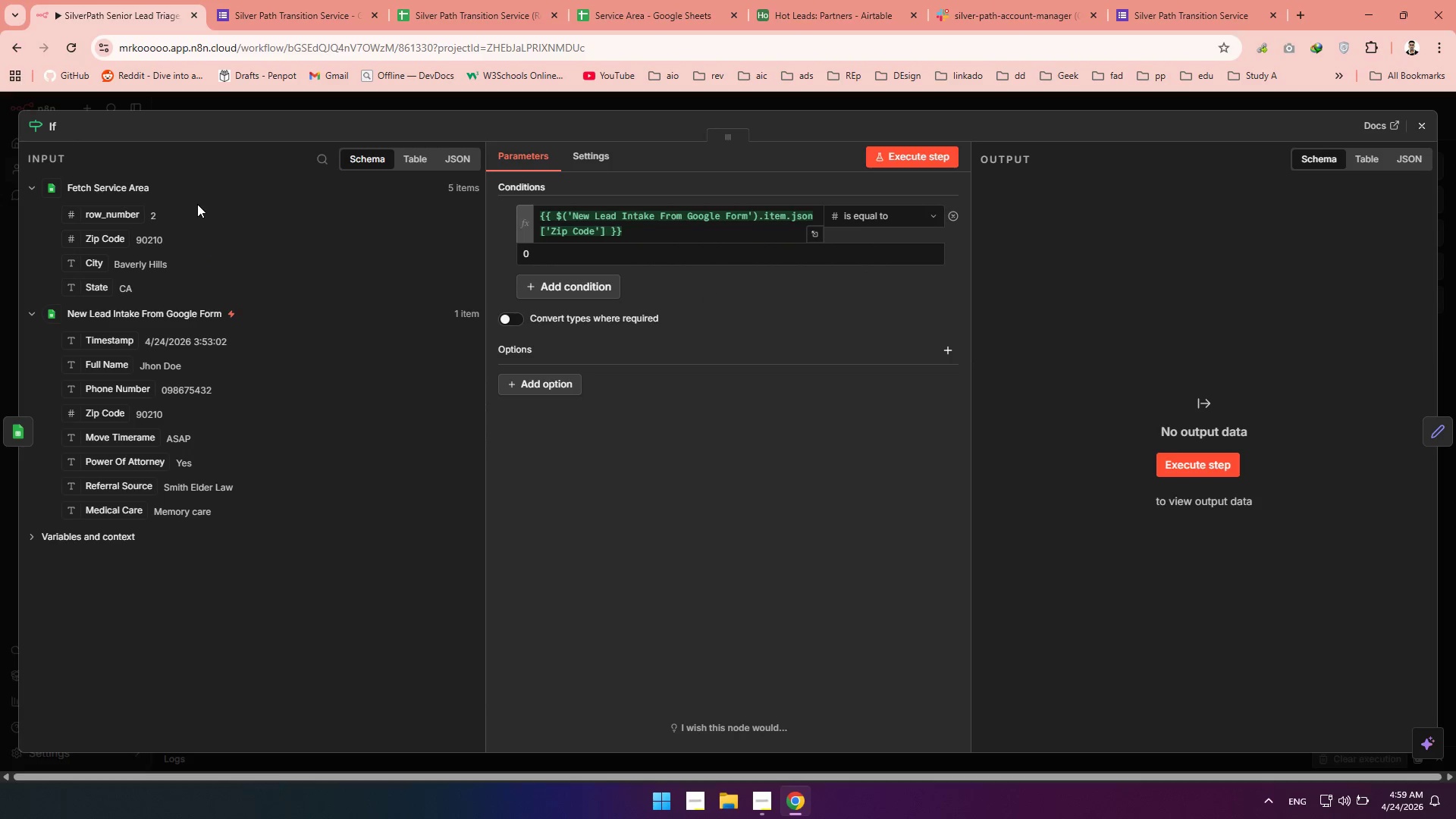 
left_click_drag(start_coordinate=[87, 237], to_coordinate=[554, 249])
 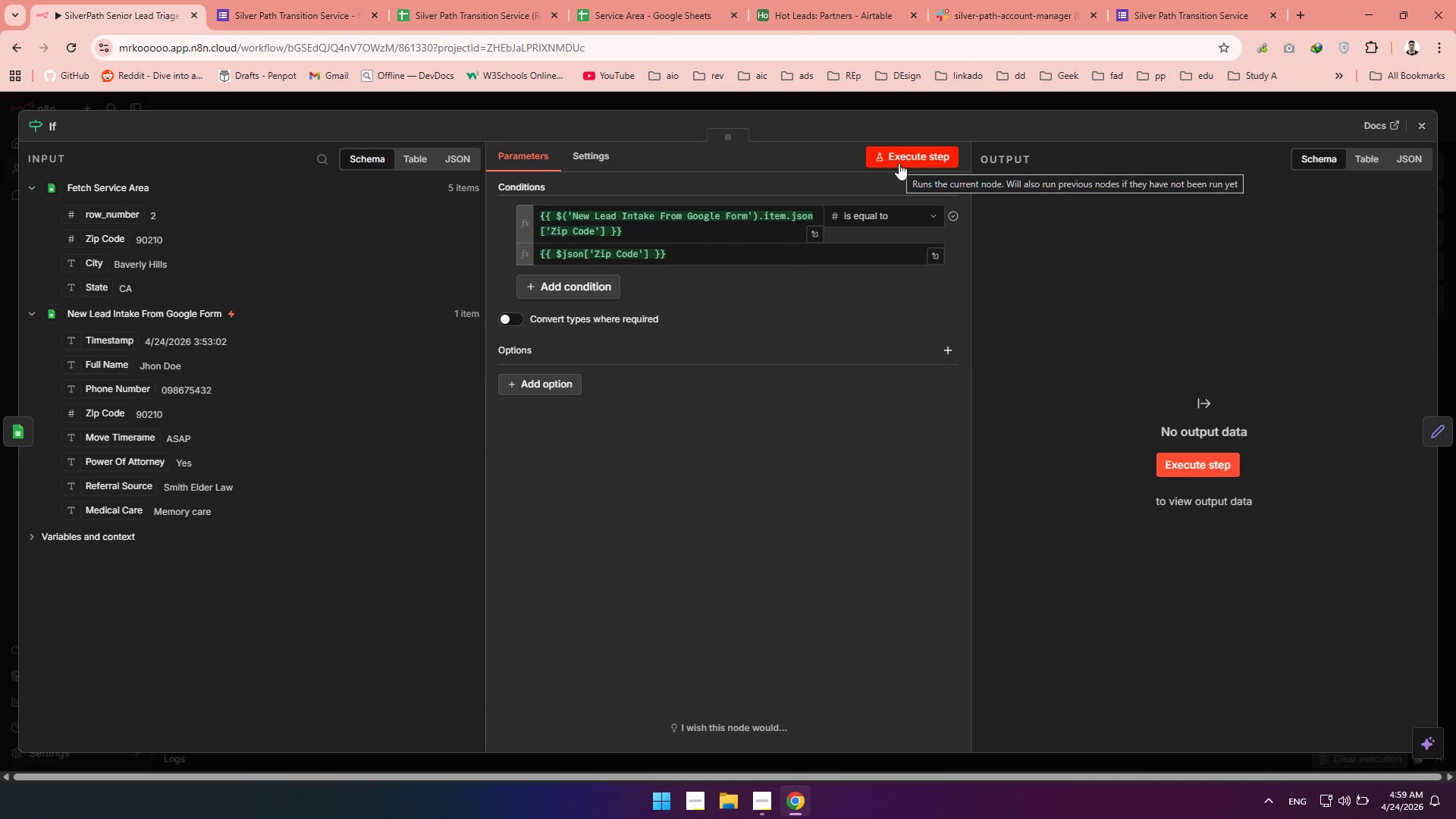 
left_click([899, 163])
 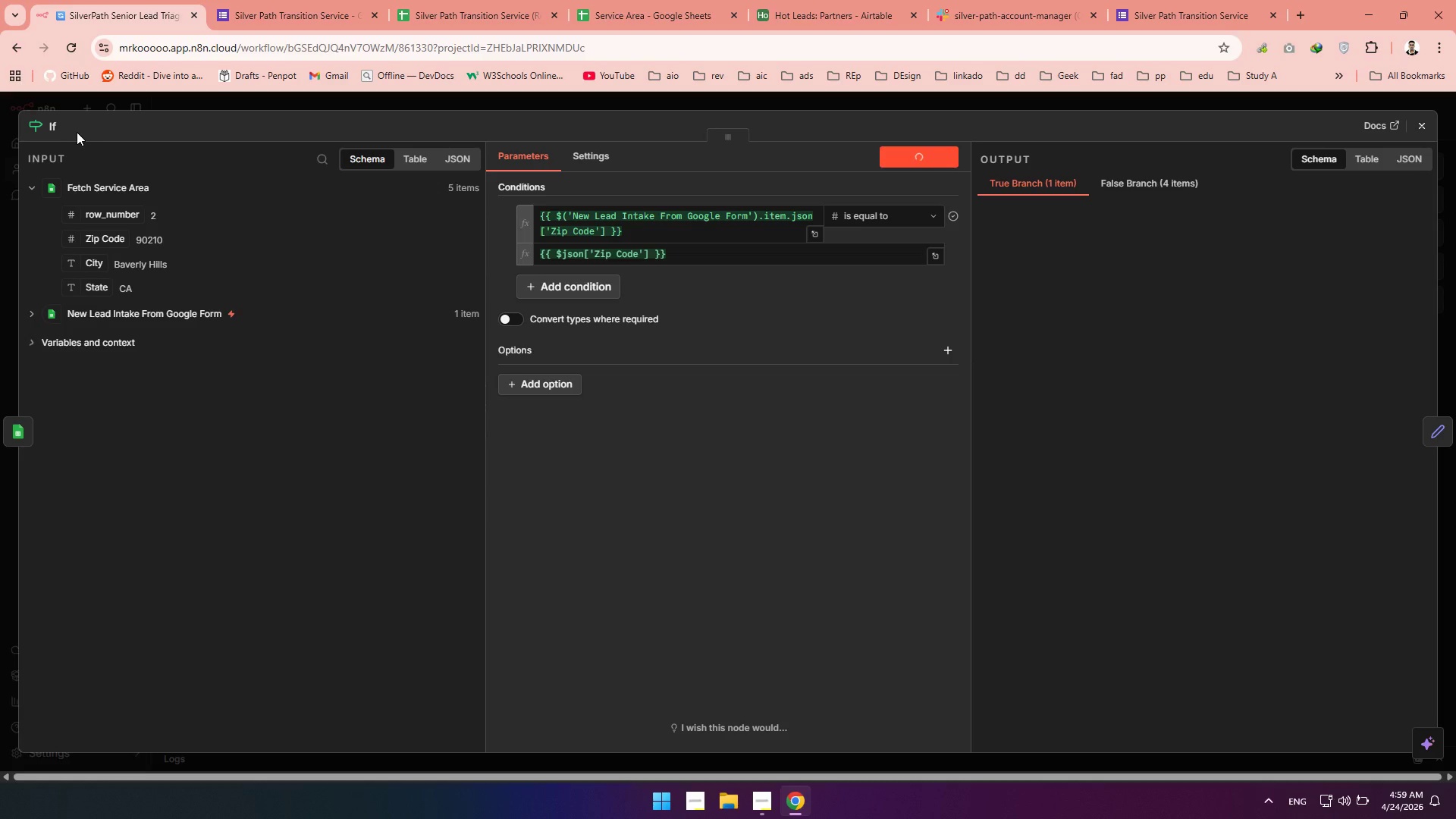 
left_click([48, 127])
 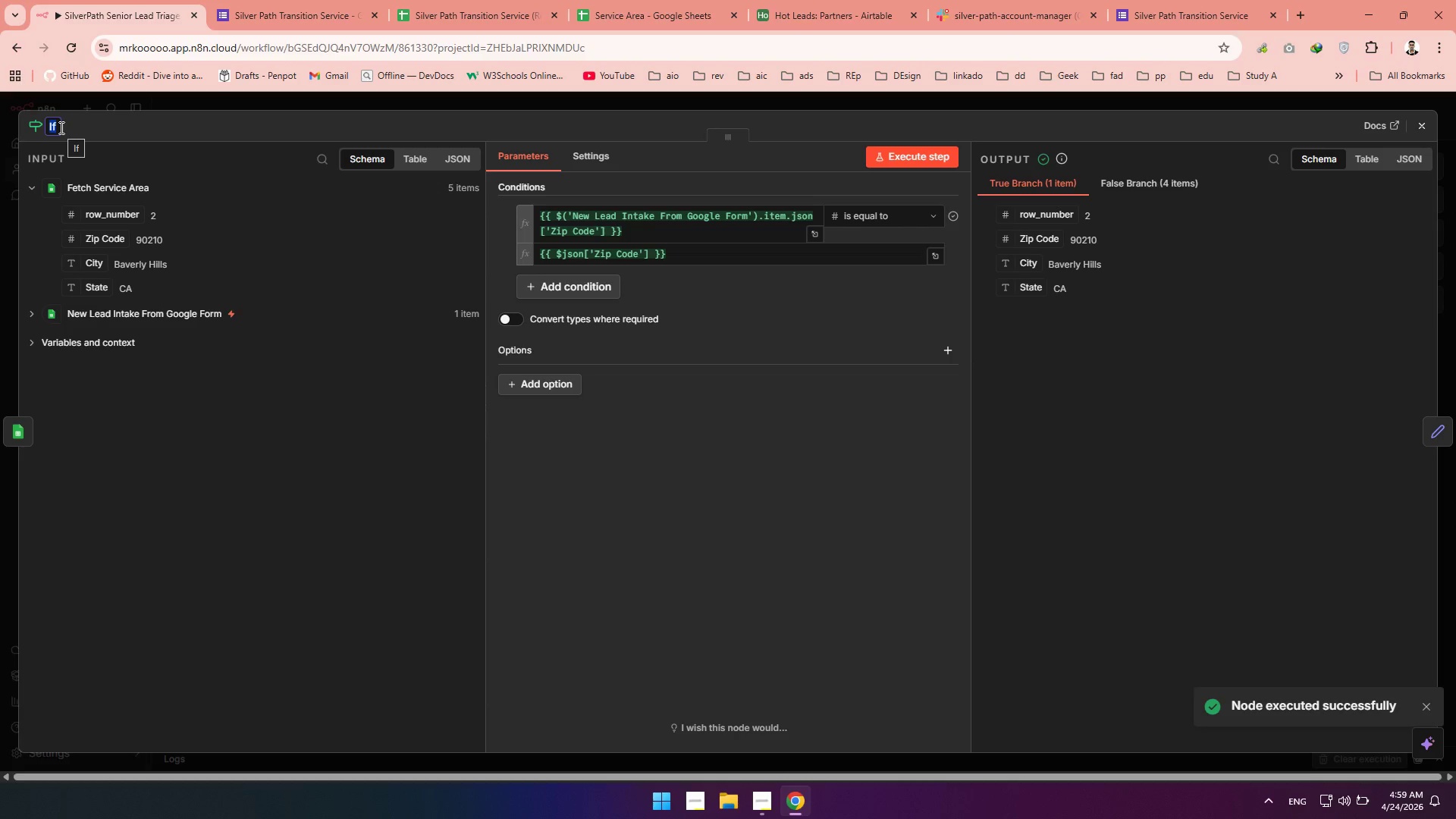 
type(Cha)
key(Backspace)
key(Backspace)
type(hck if i)
key(Backspace)
type(In service Area)
 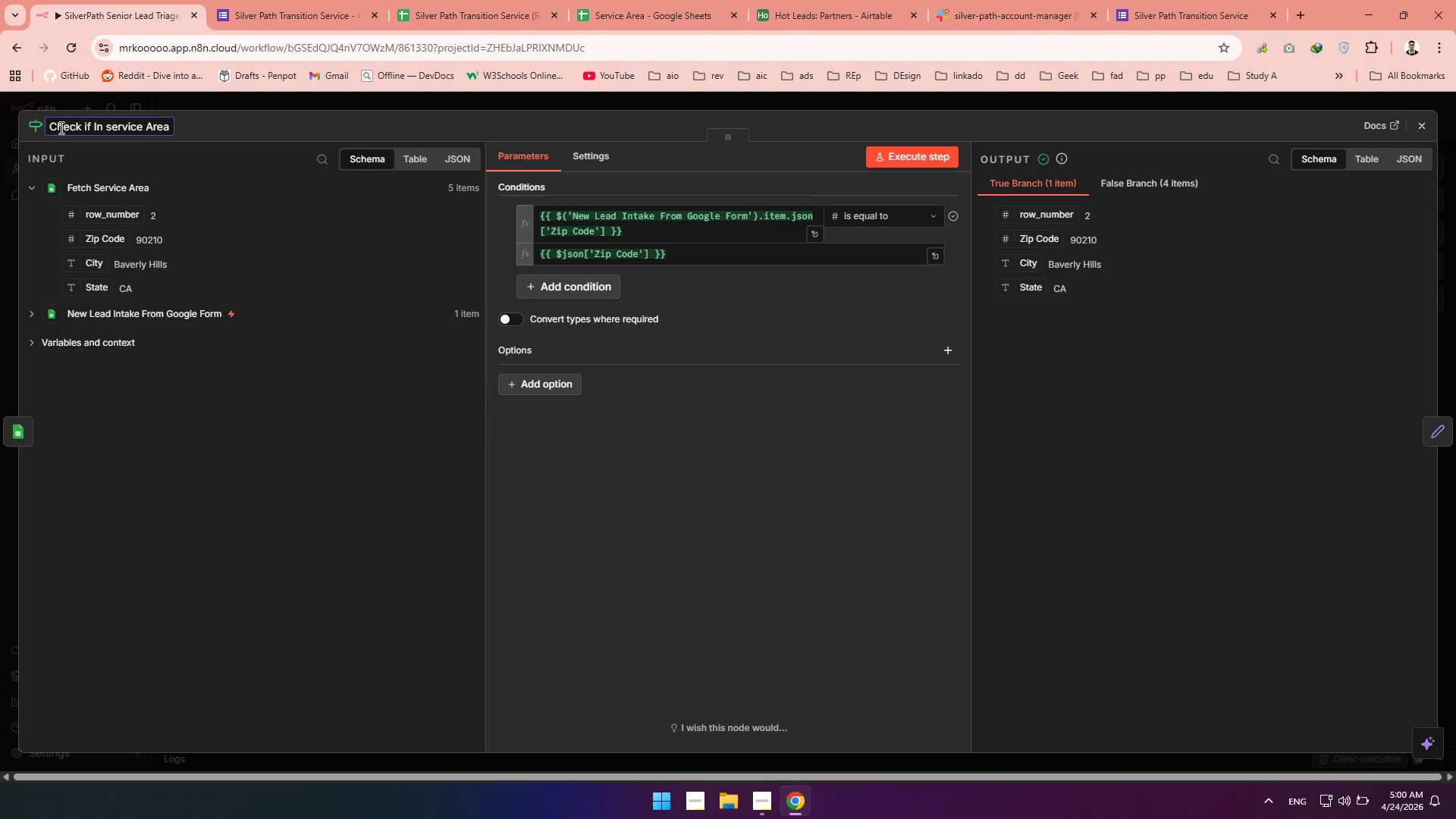 
left_click([221, 130])
 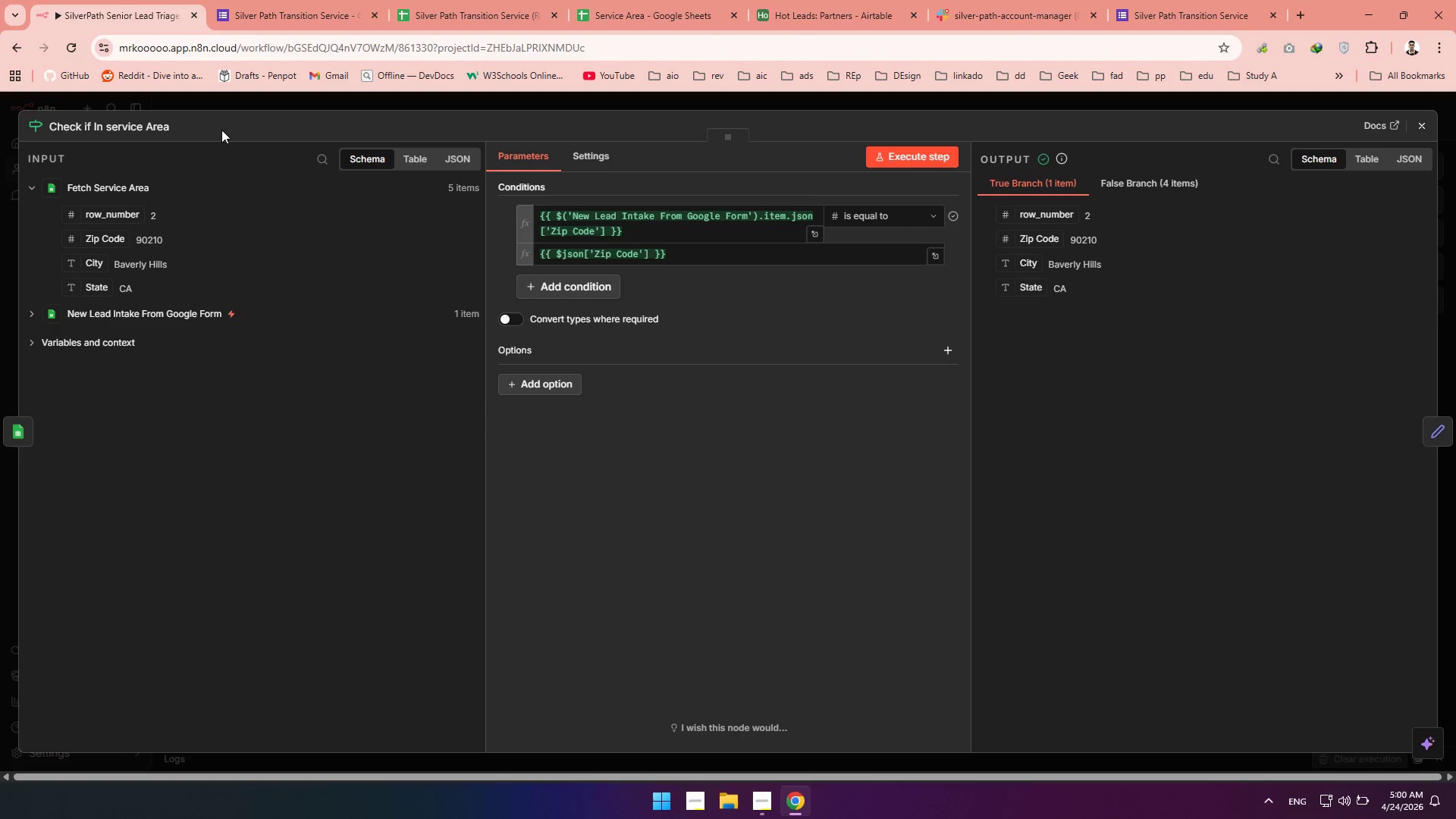 
left_click([221, 130])
 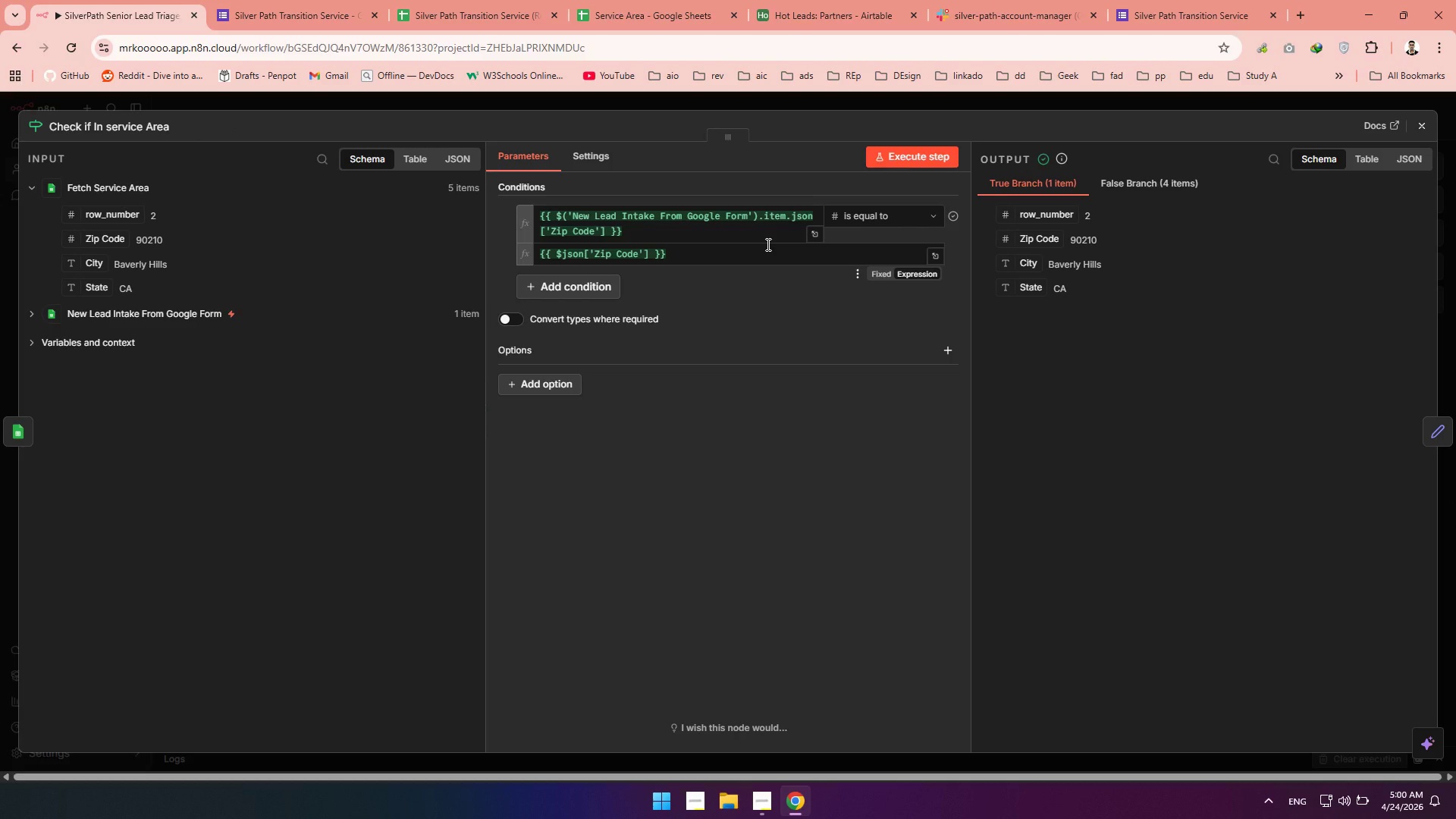 
wait(12.48)
 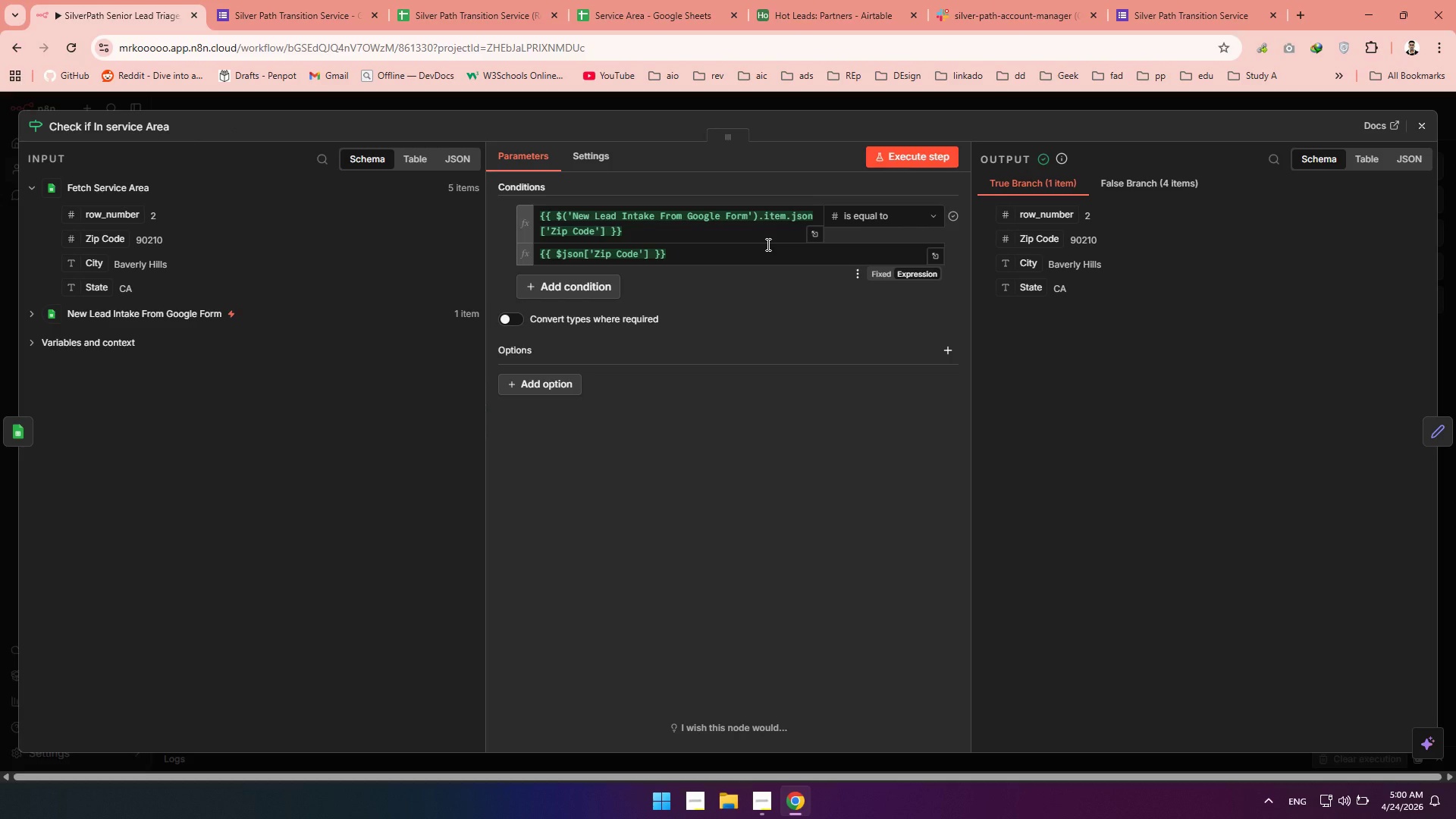 
left_click([1432, 127])
 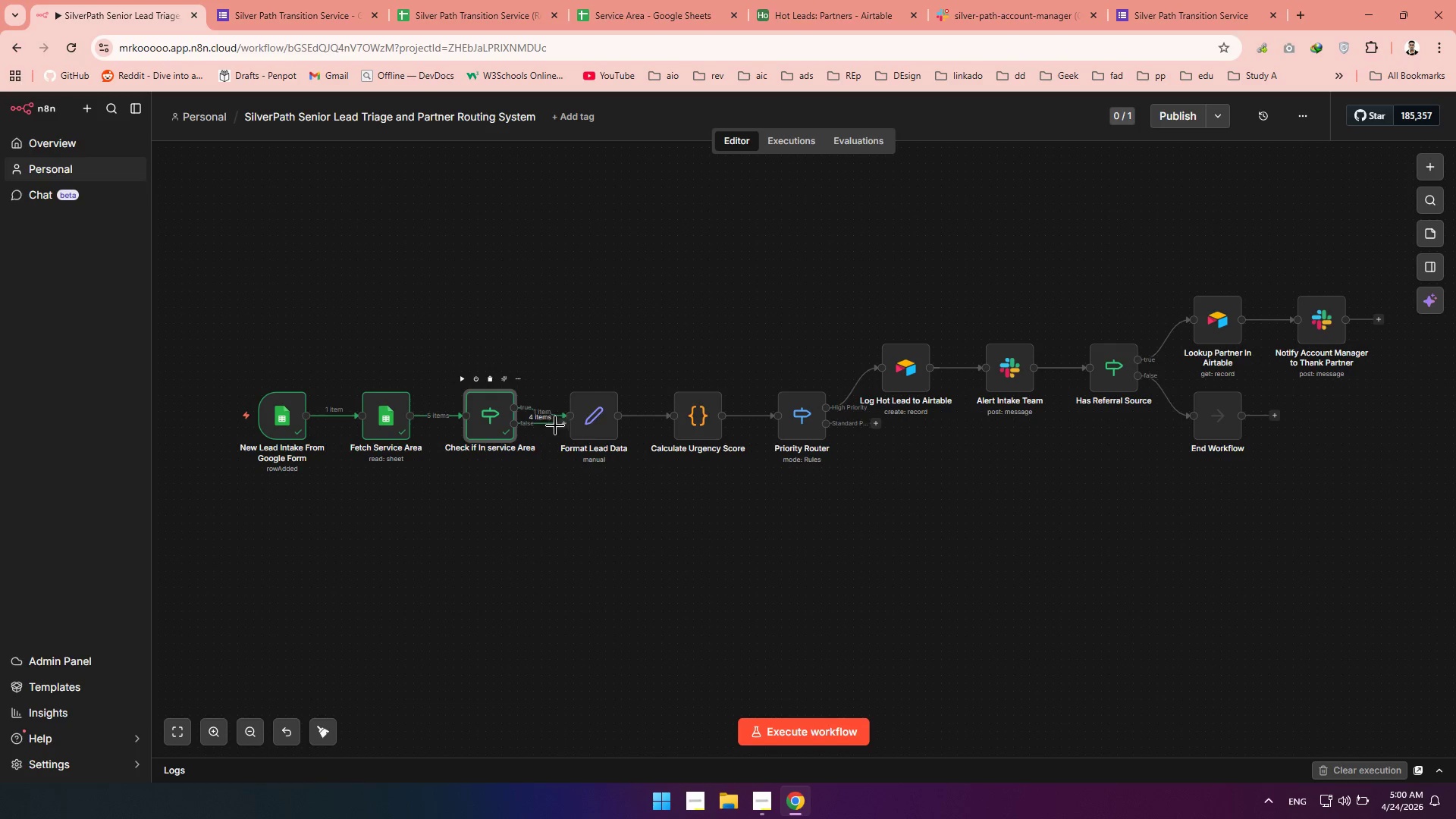 
left_click_drag(start_coordinate=[570, 426], to_coordinate=[596, 418])
 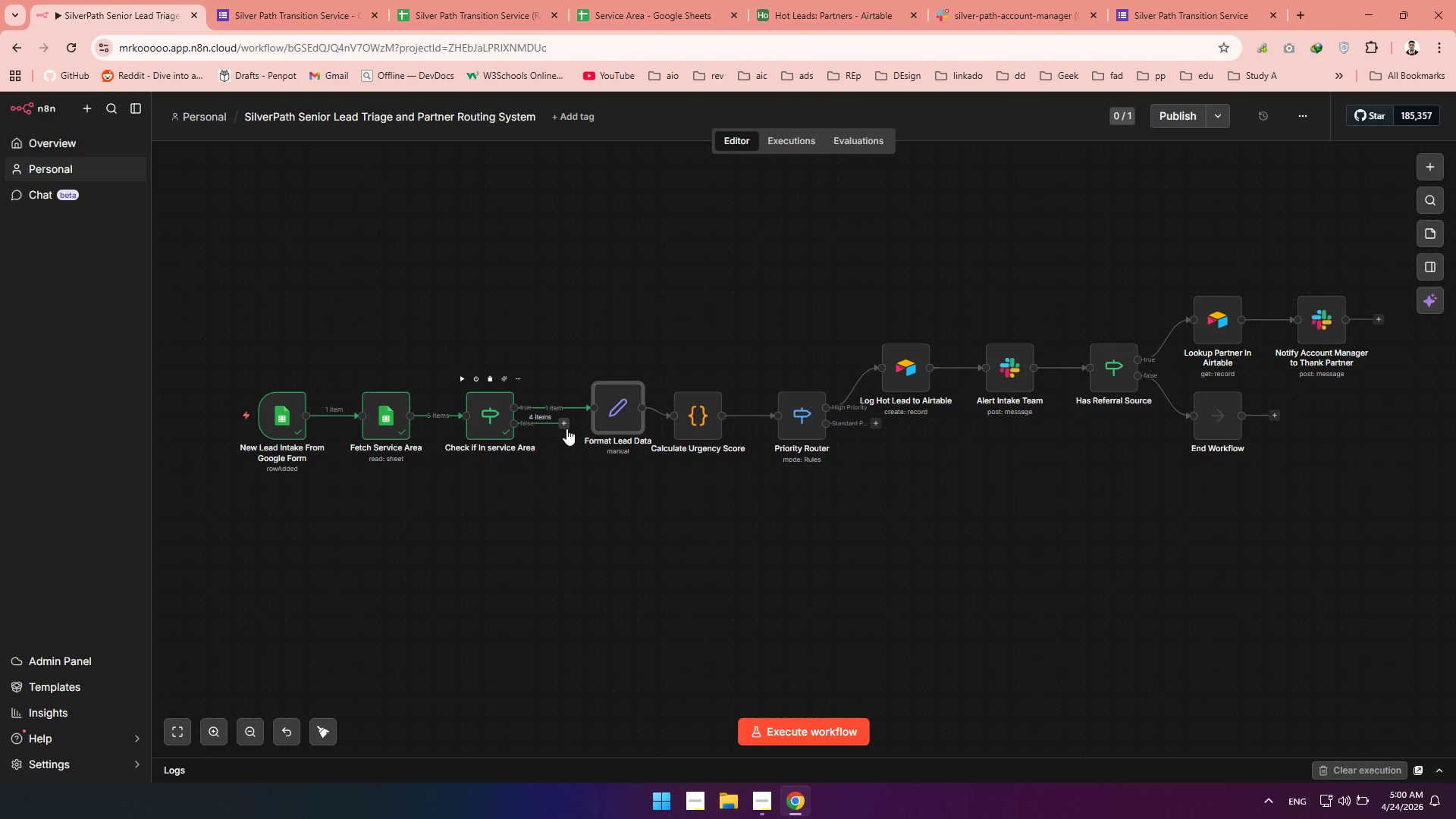 
left_click_drag(start_coordinate=[566, 428], to_coordinate=[557, 523])
 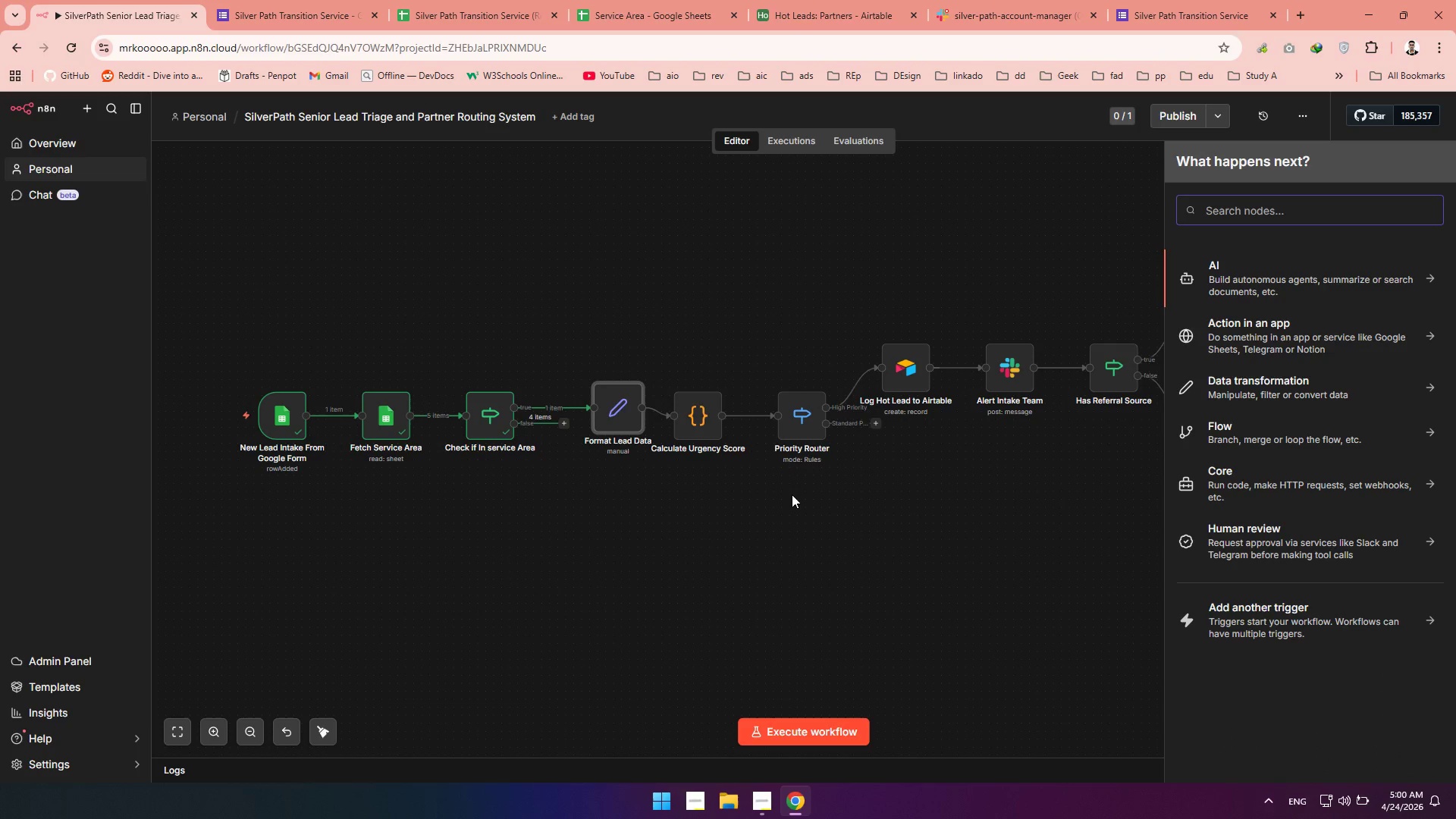 
type(if)
 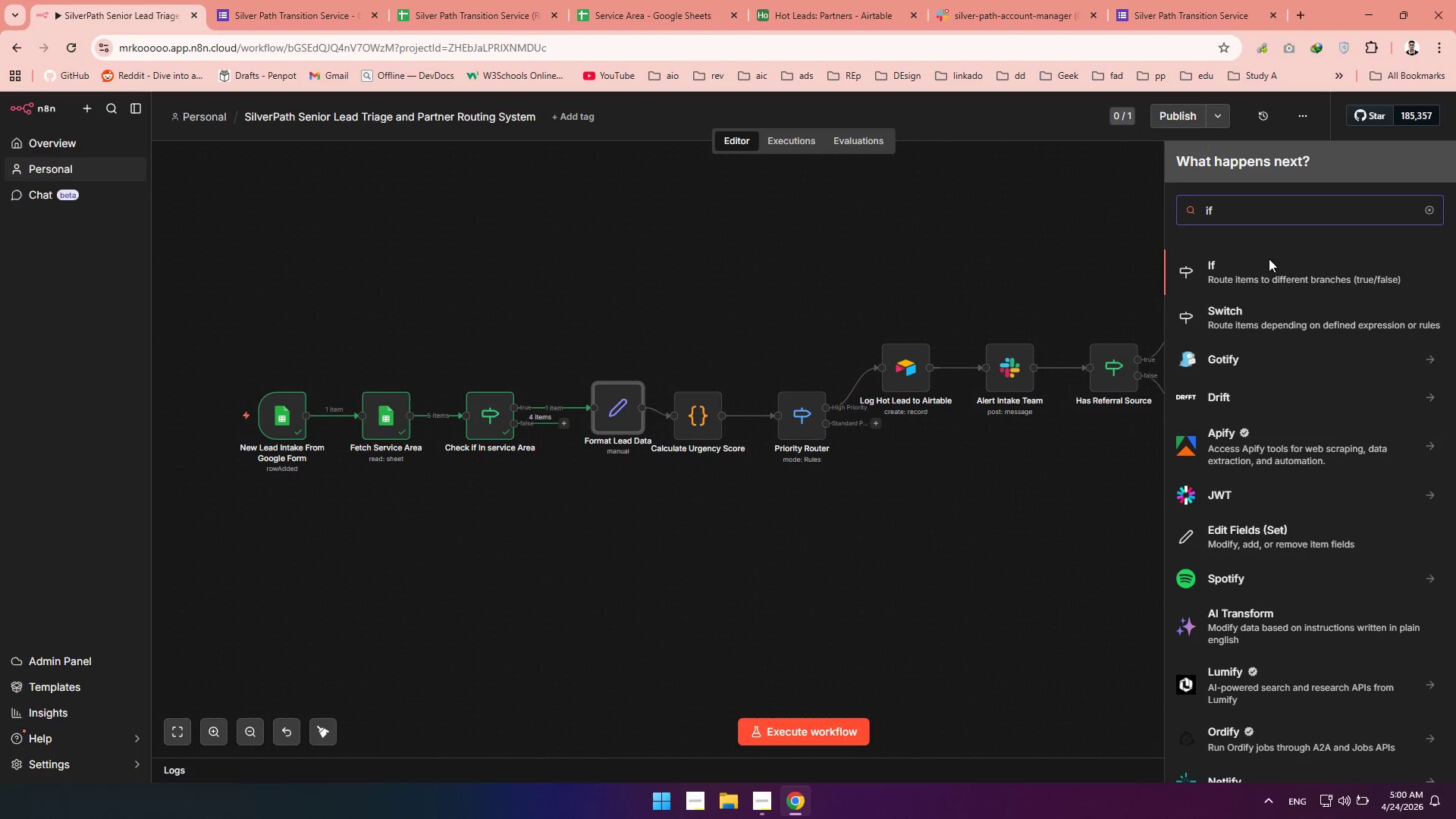 
left_click([1221, 285])
 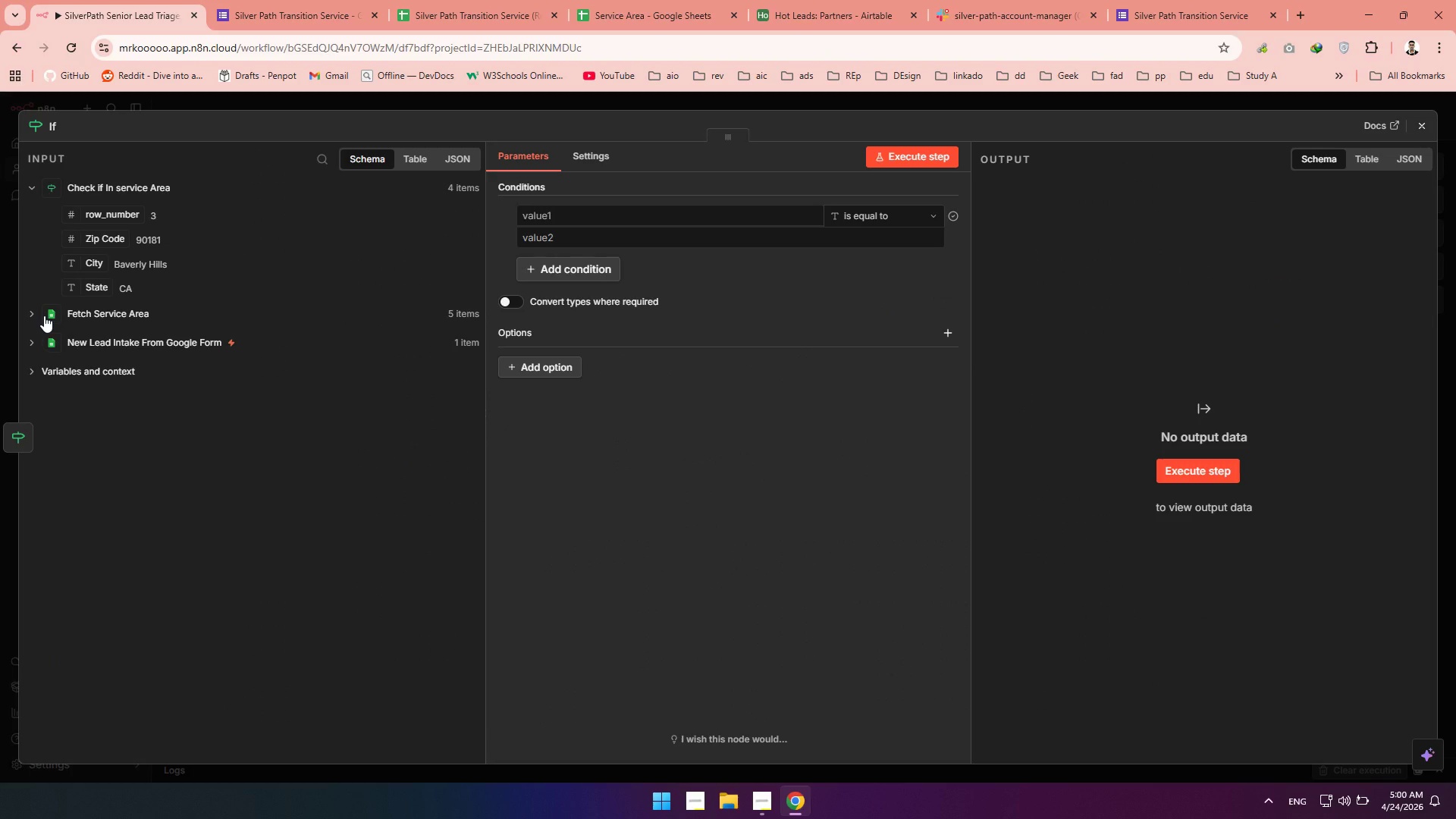 
wait(12.23)
 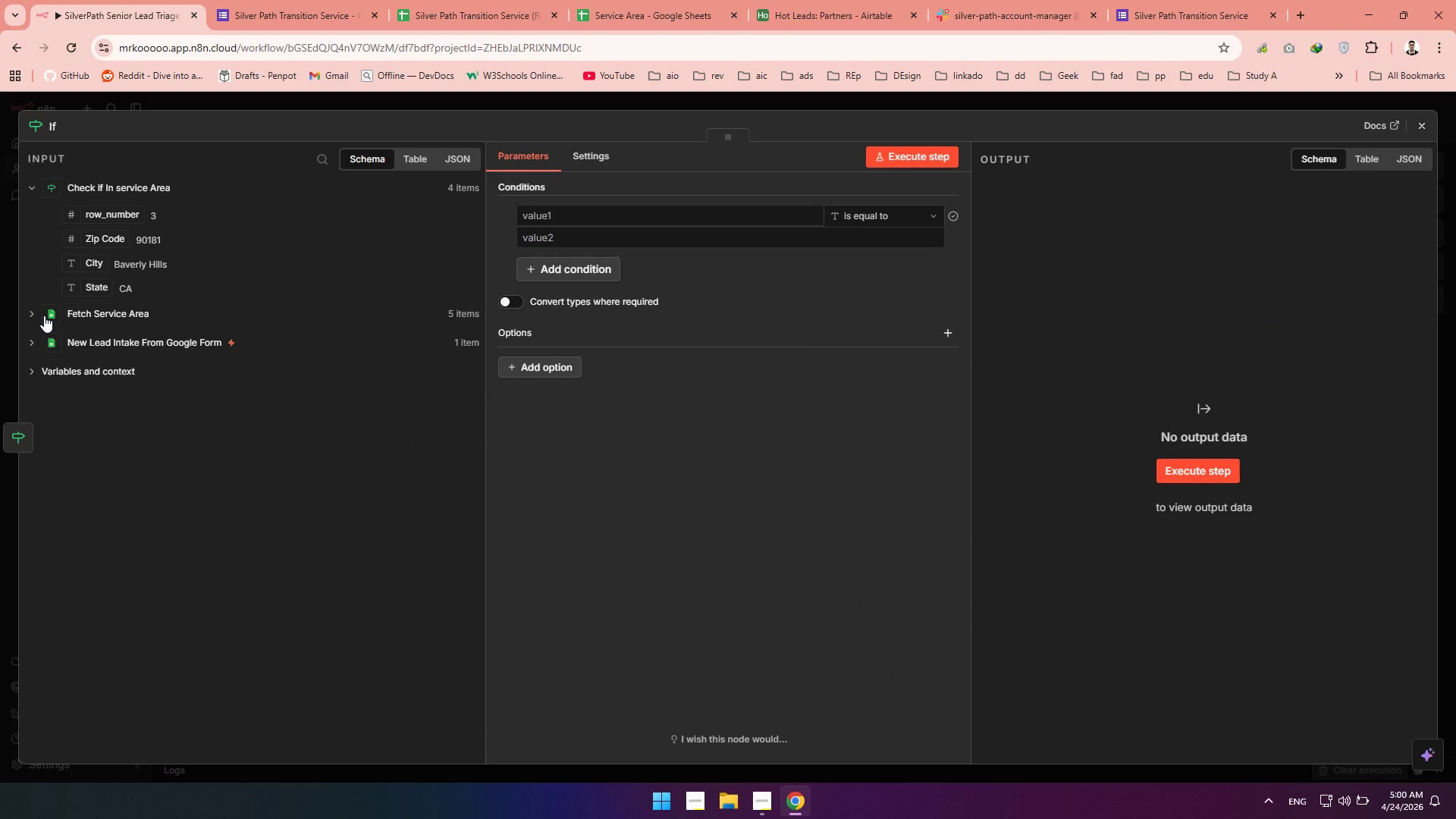 
left_click_drag(start_coordinate=[88, 247], to_coordinate=[570, 221])
 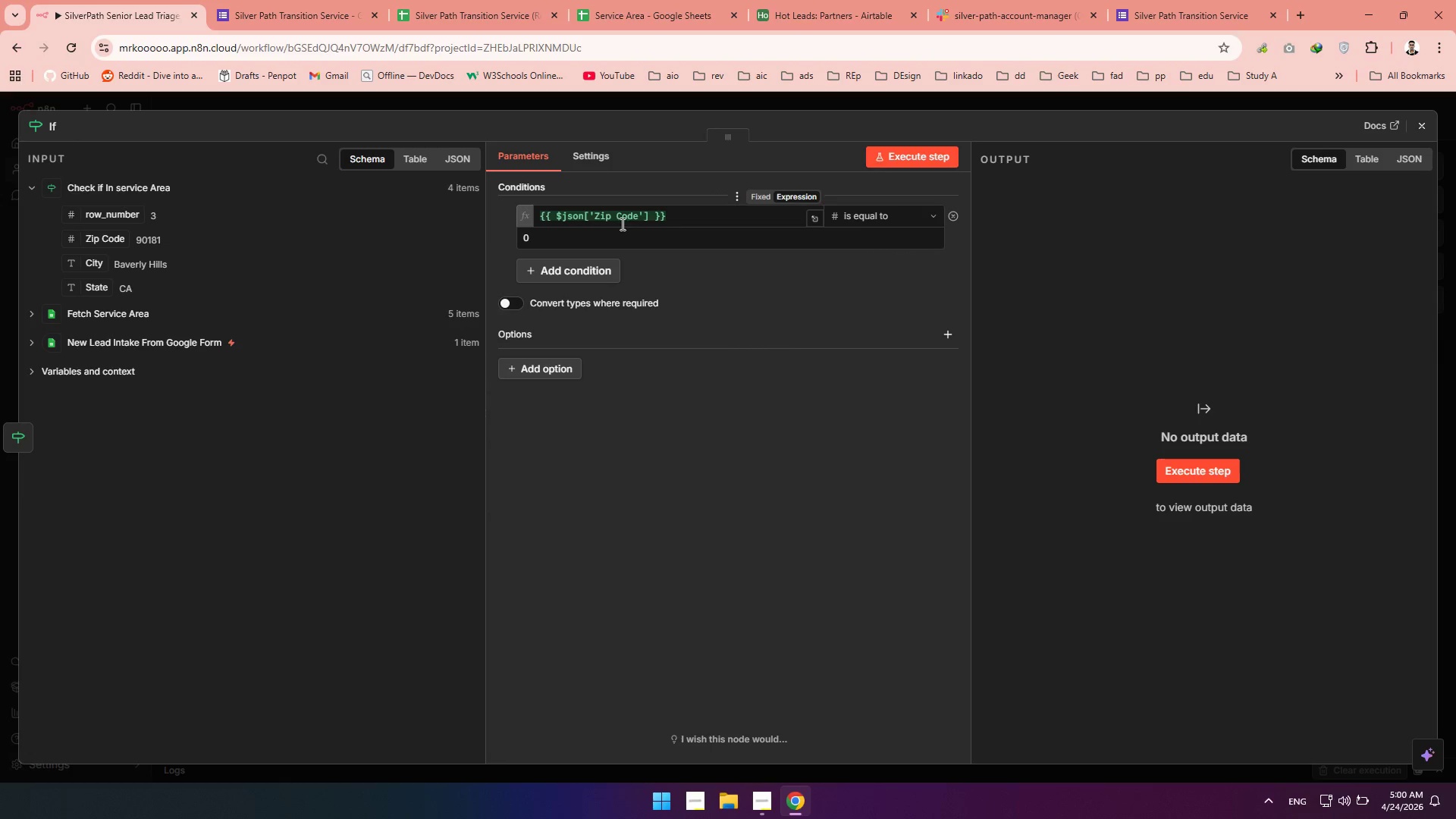 
left_click([618, 218])
 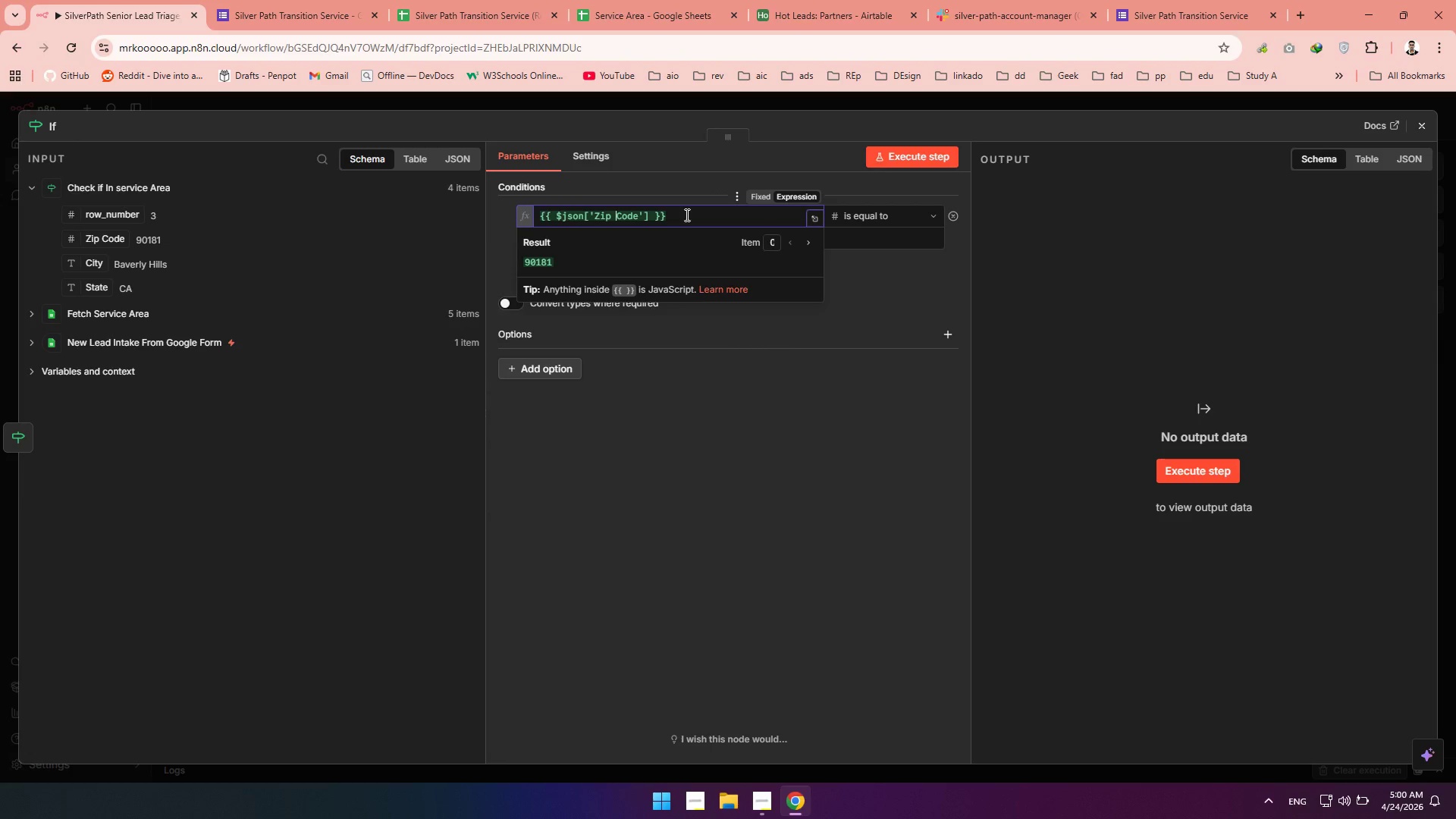 
left_click([686, 215])
 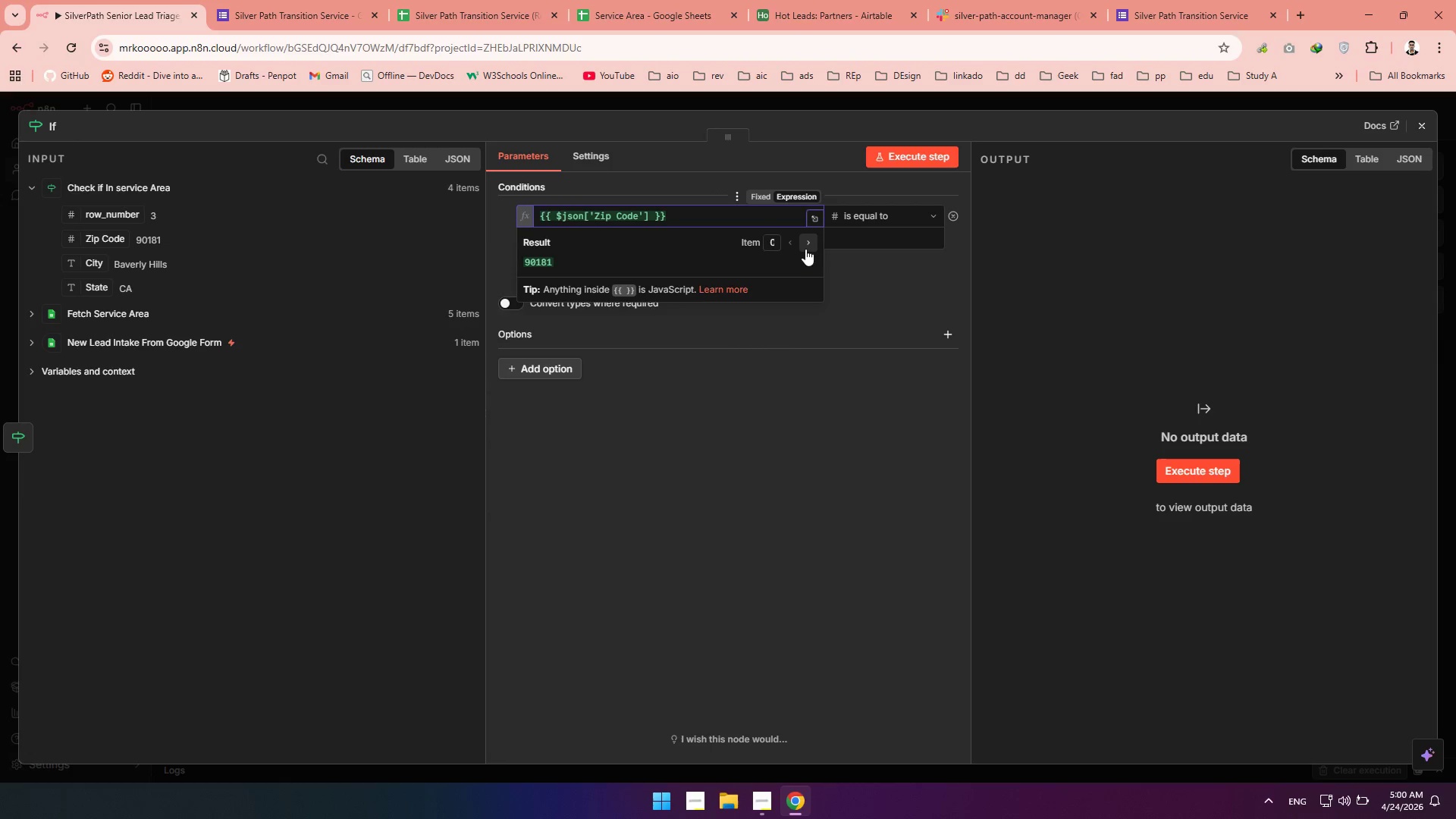 
left_click([806, 246])
 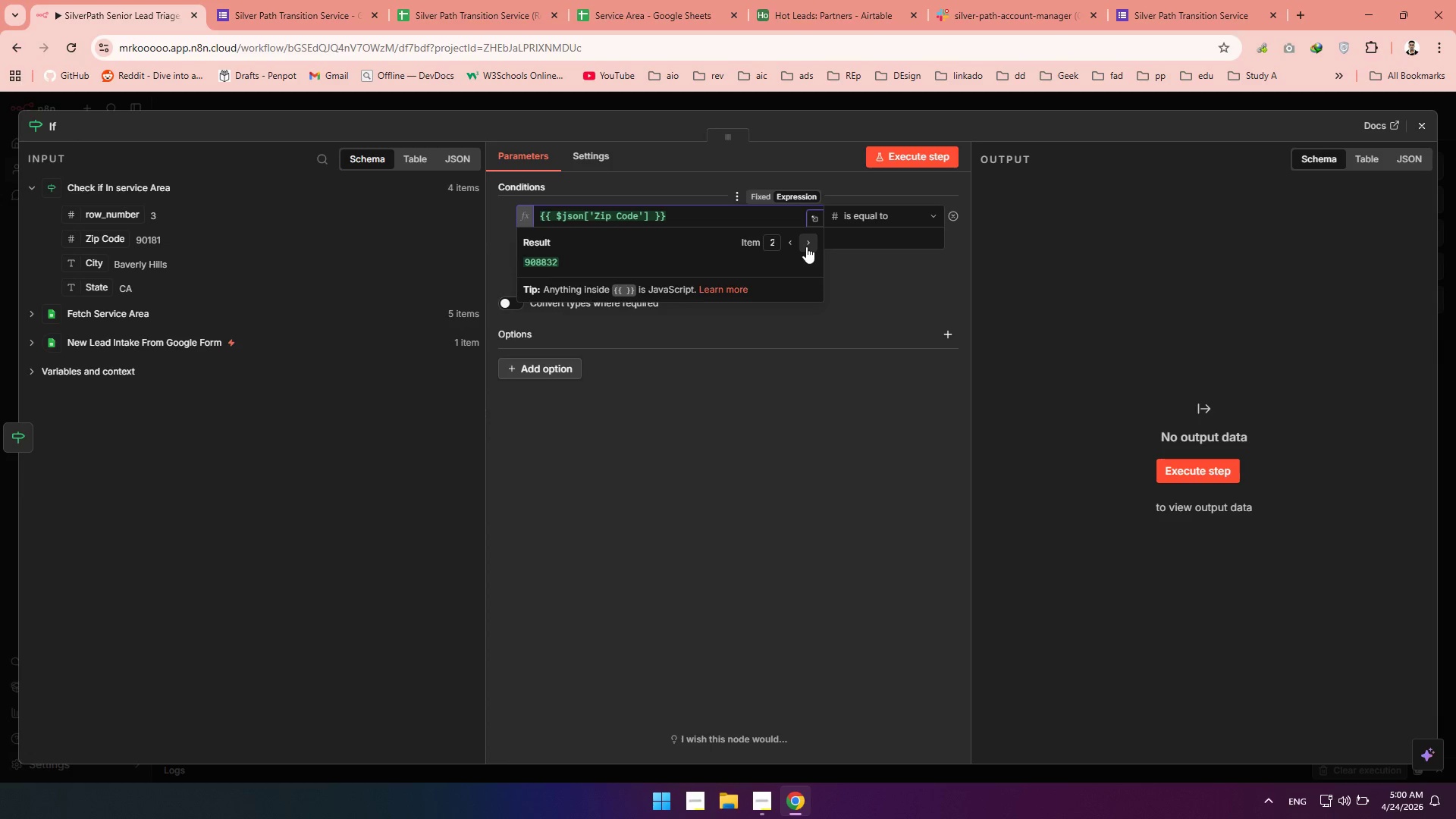 
left_click([806, 246])
 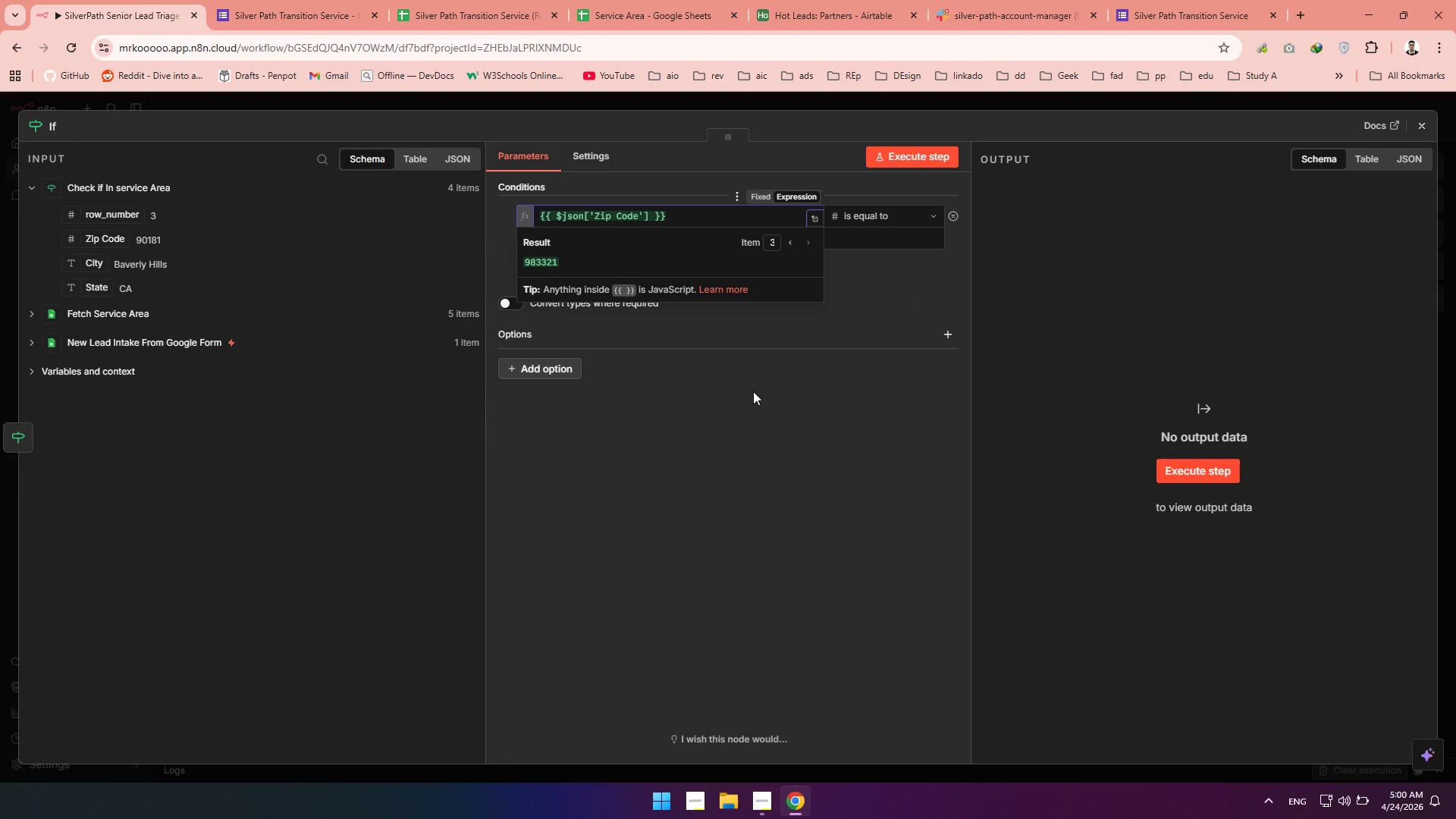 
left_click([753, 394])
 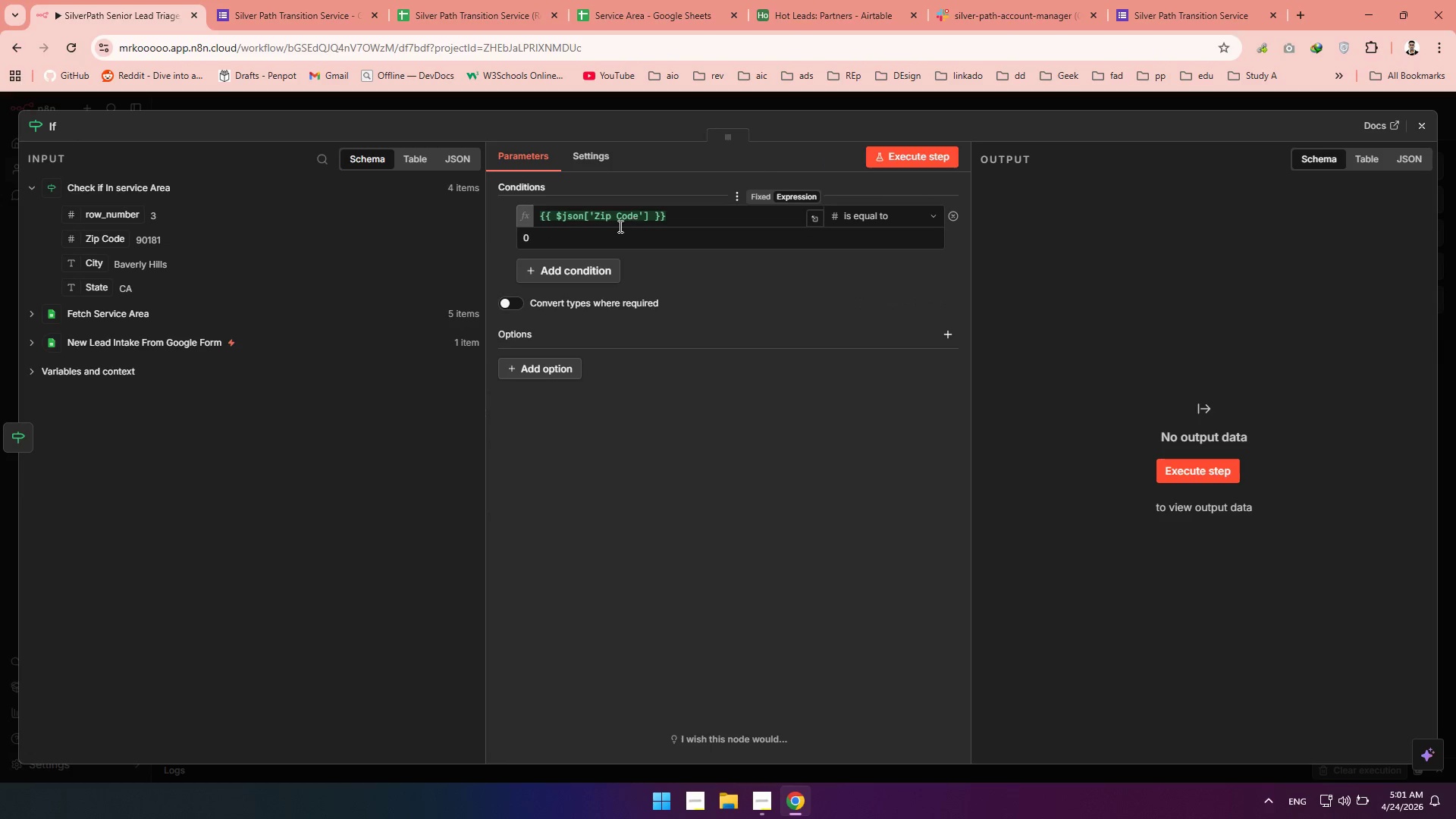 
left_click([610, 227])
 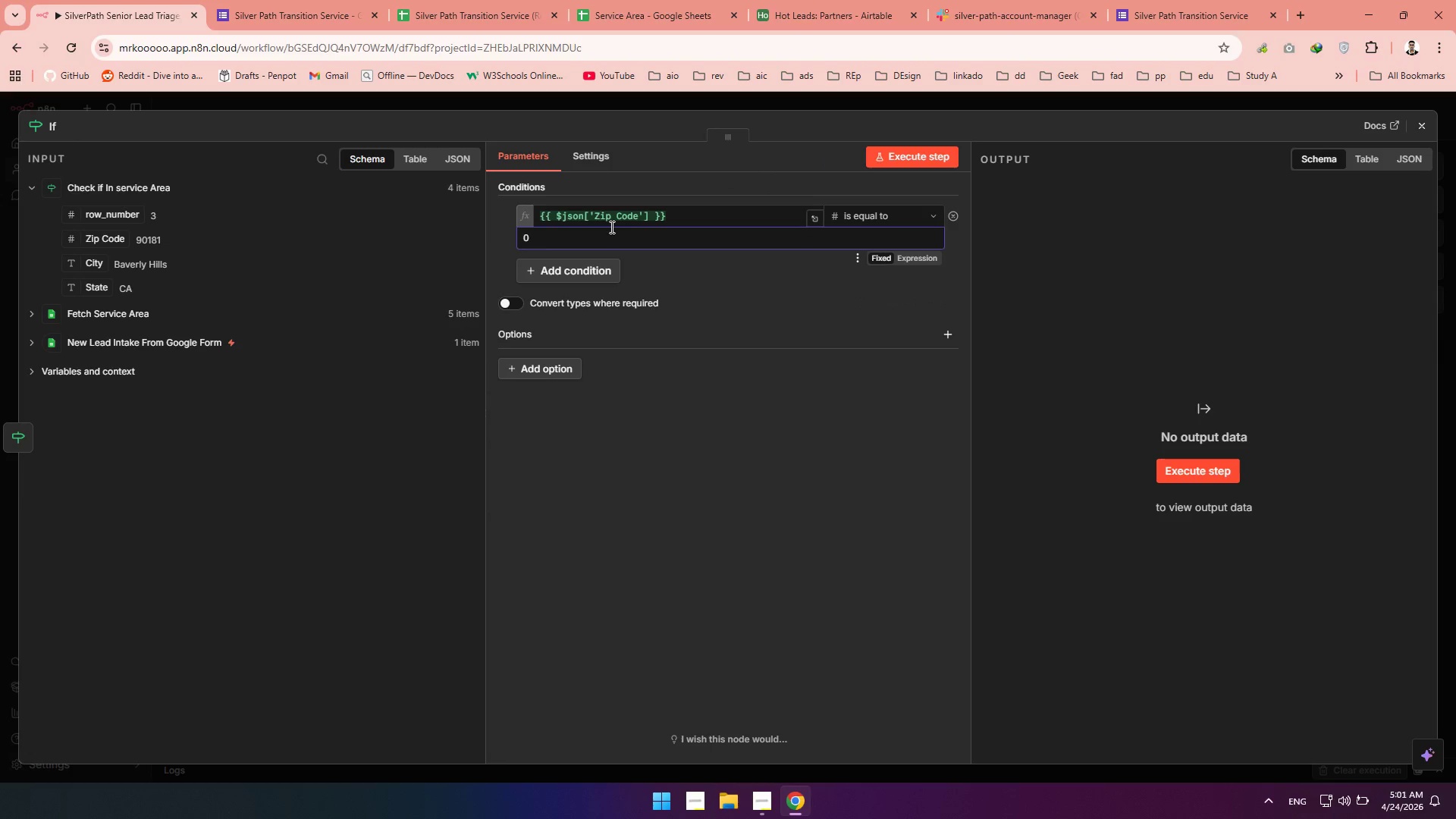 
key(Backspace)
 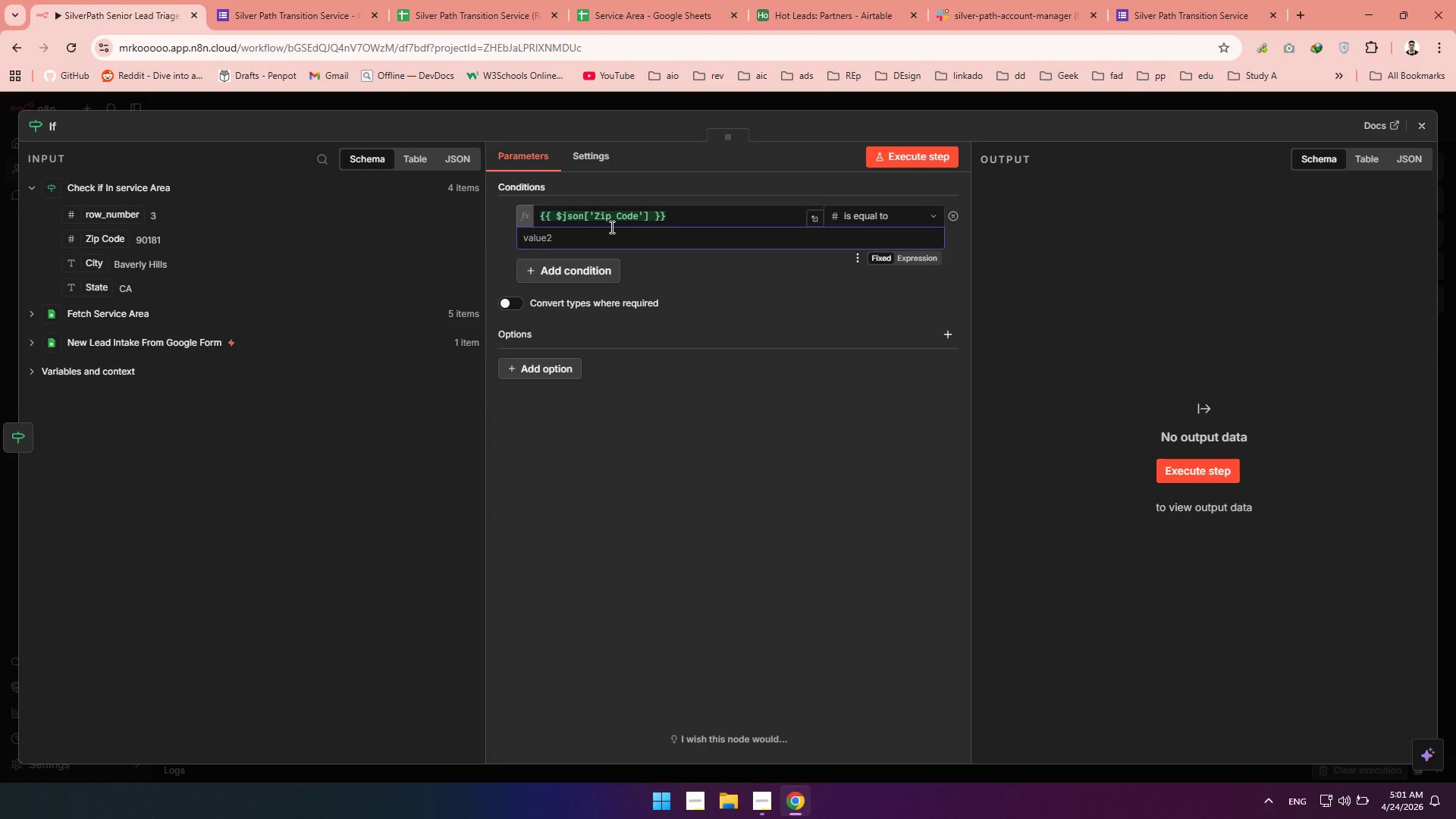 
wait(6.98)
 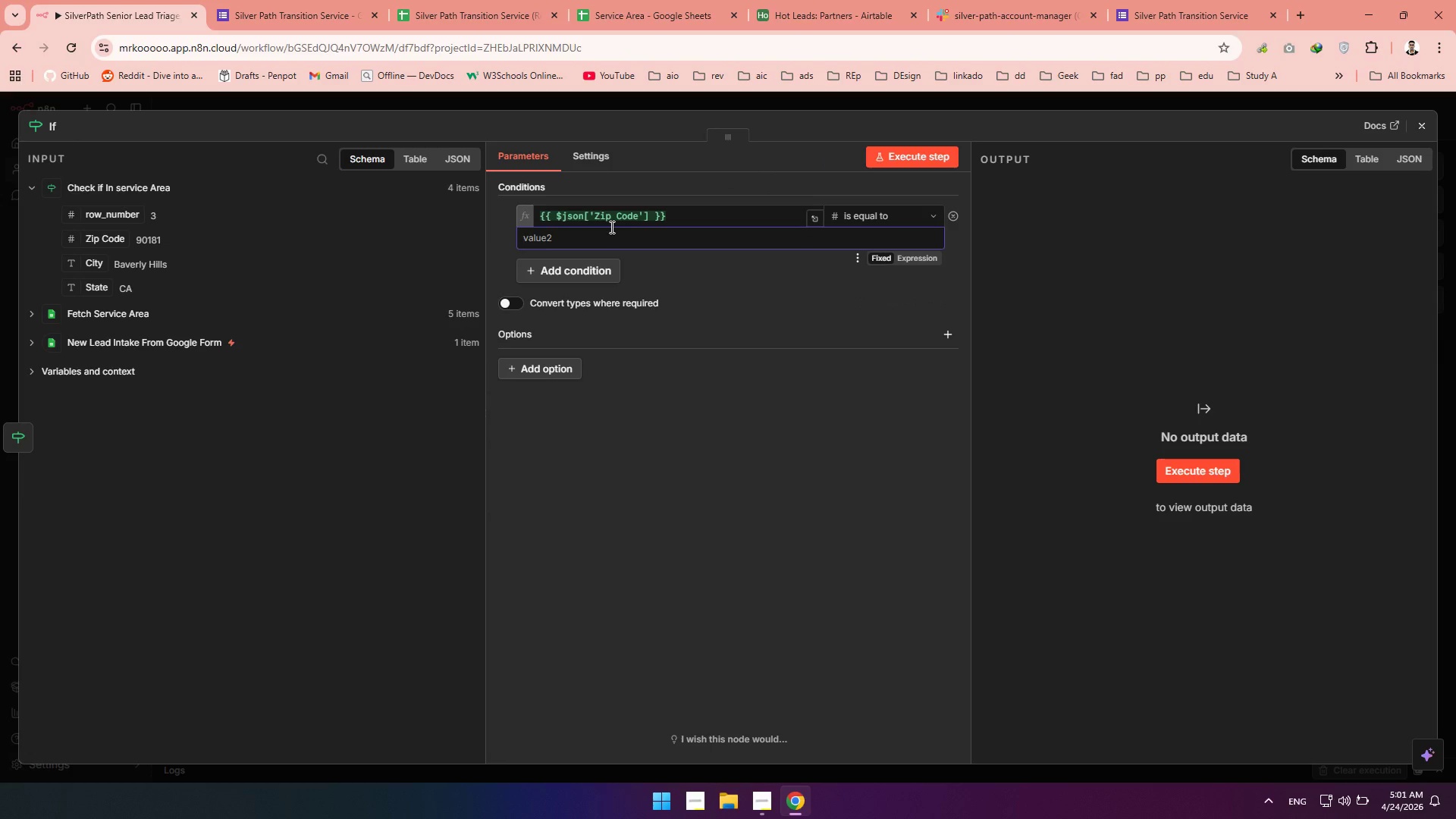 
left_click([39, 315])
 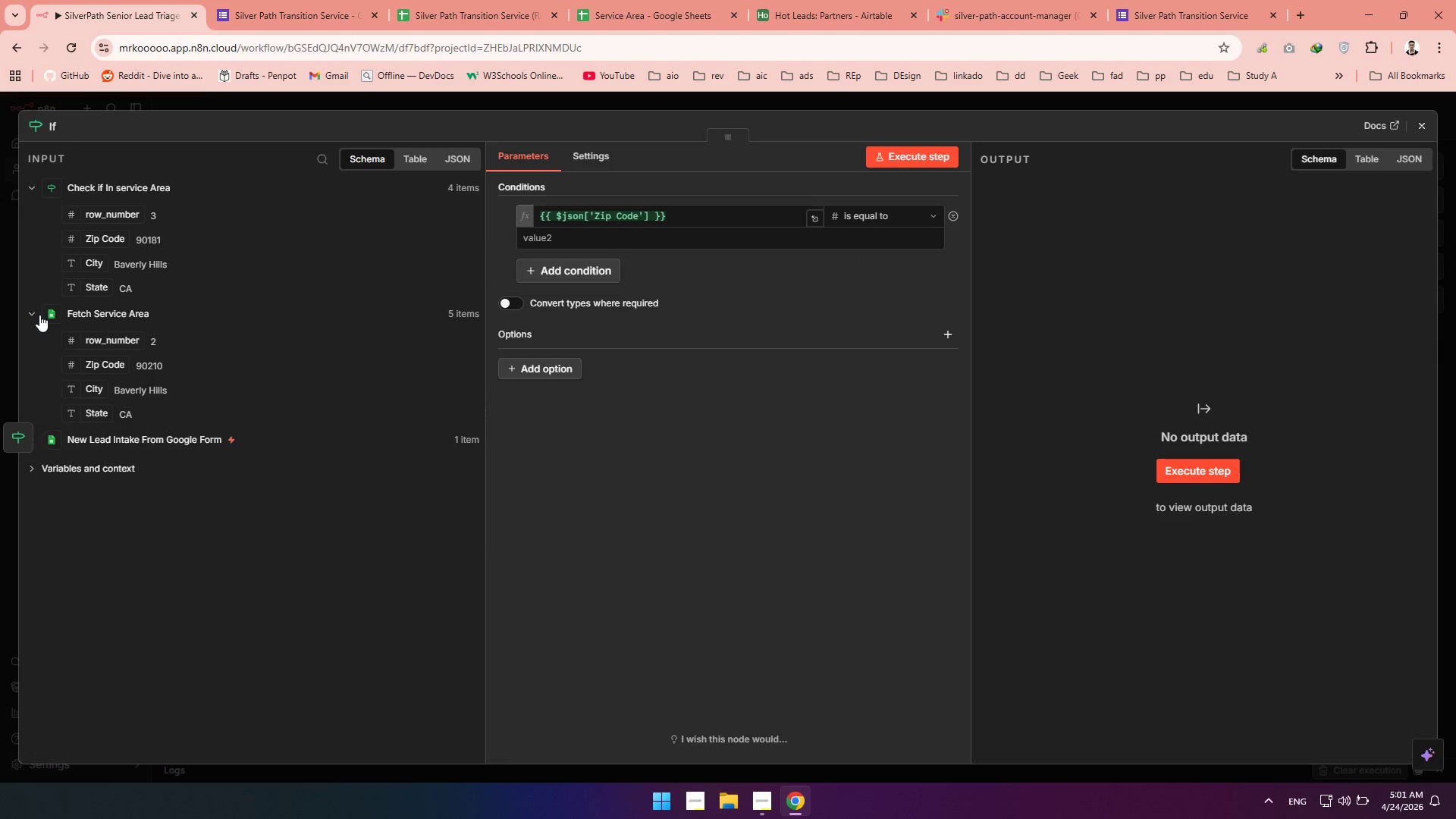 
left_click([39, 315])
 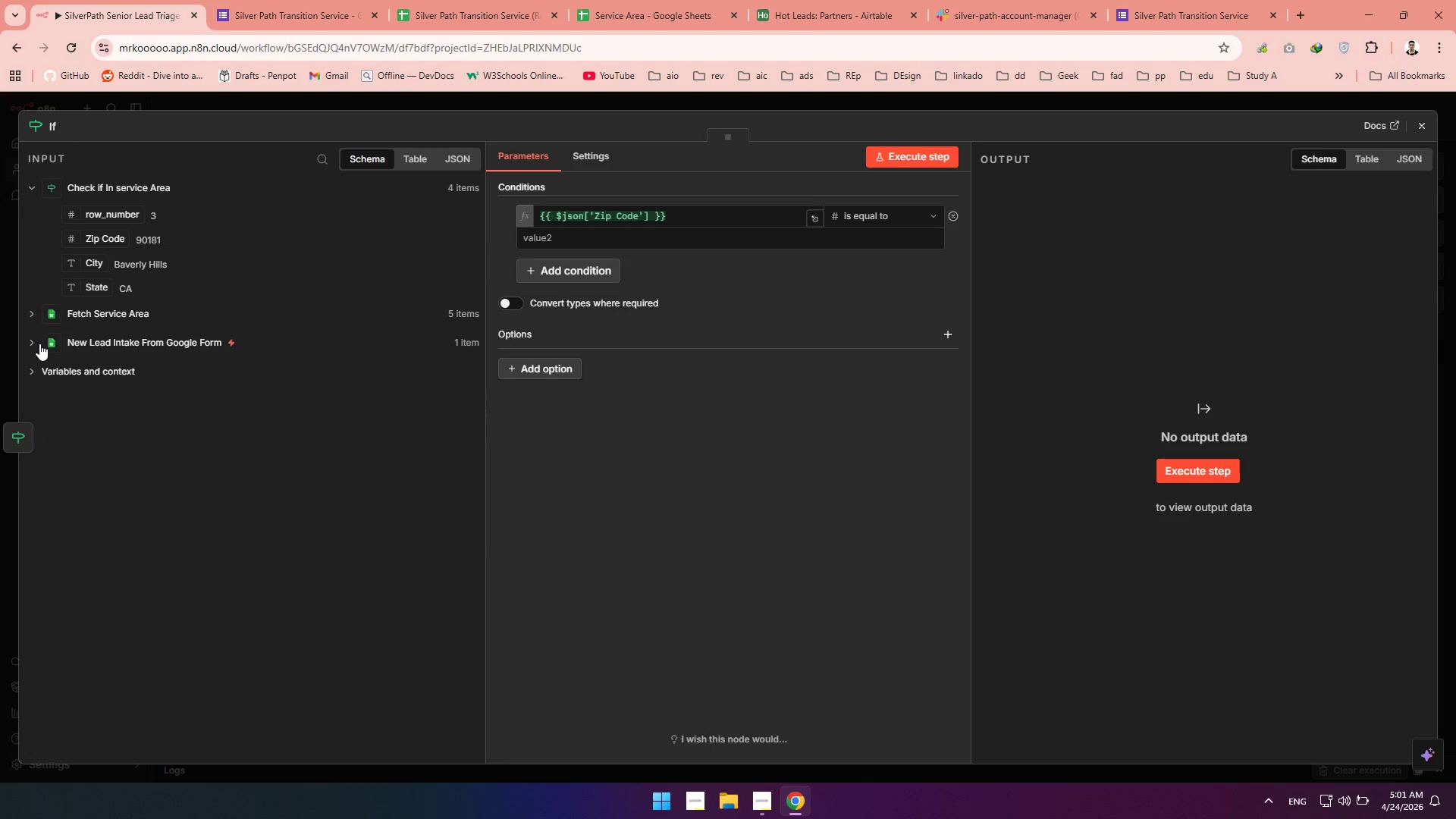 
left_click([39, 344])
 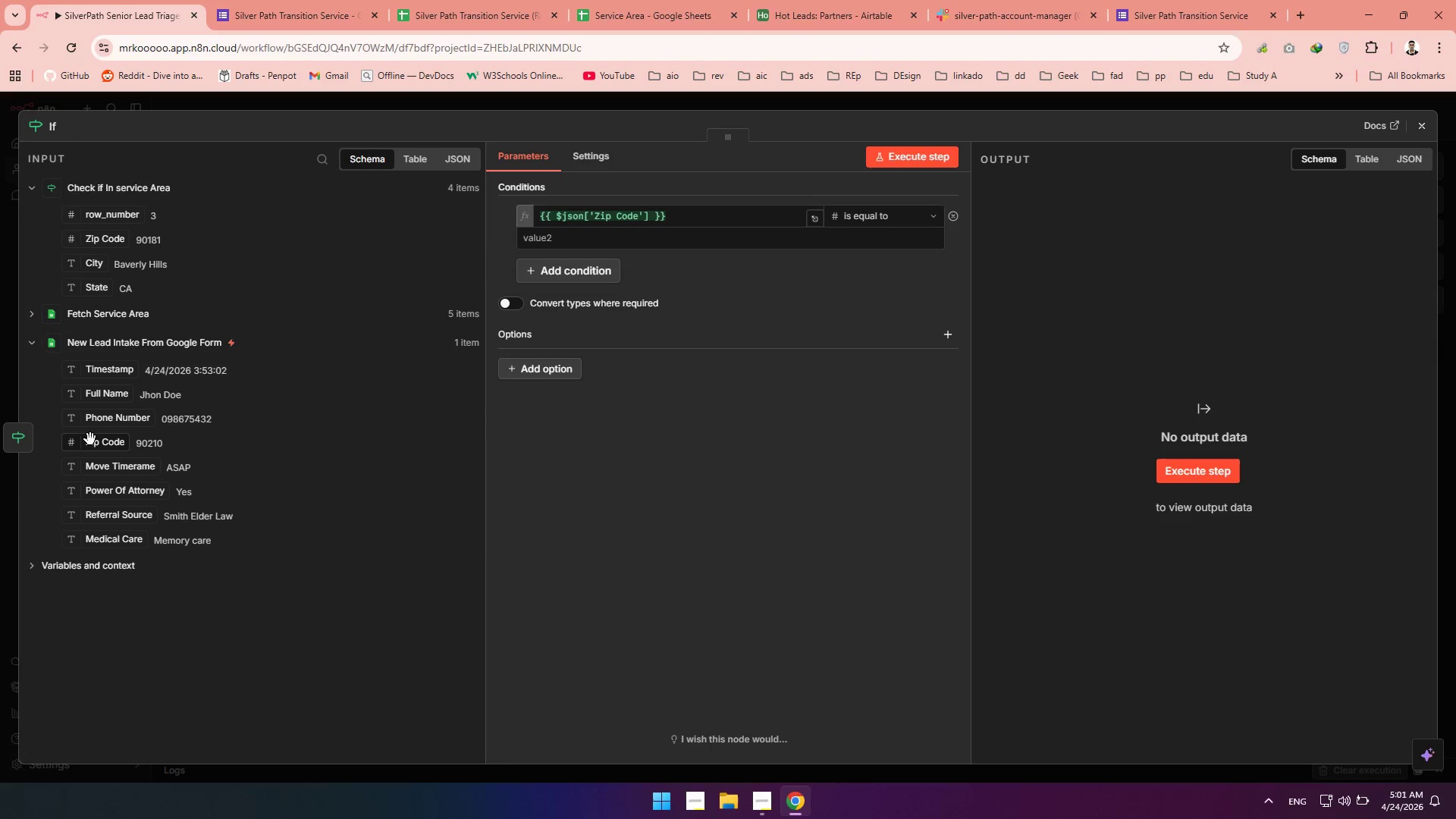 
left_click_drag(start_coordinate=[90, 444], to_coordinate=[558, 245])
 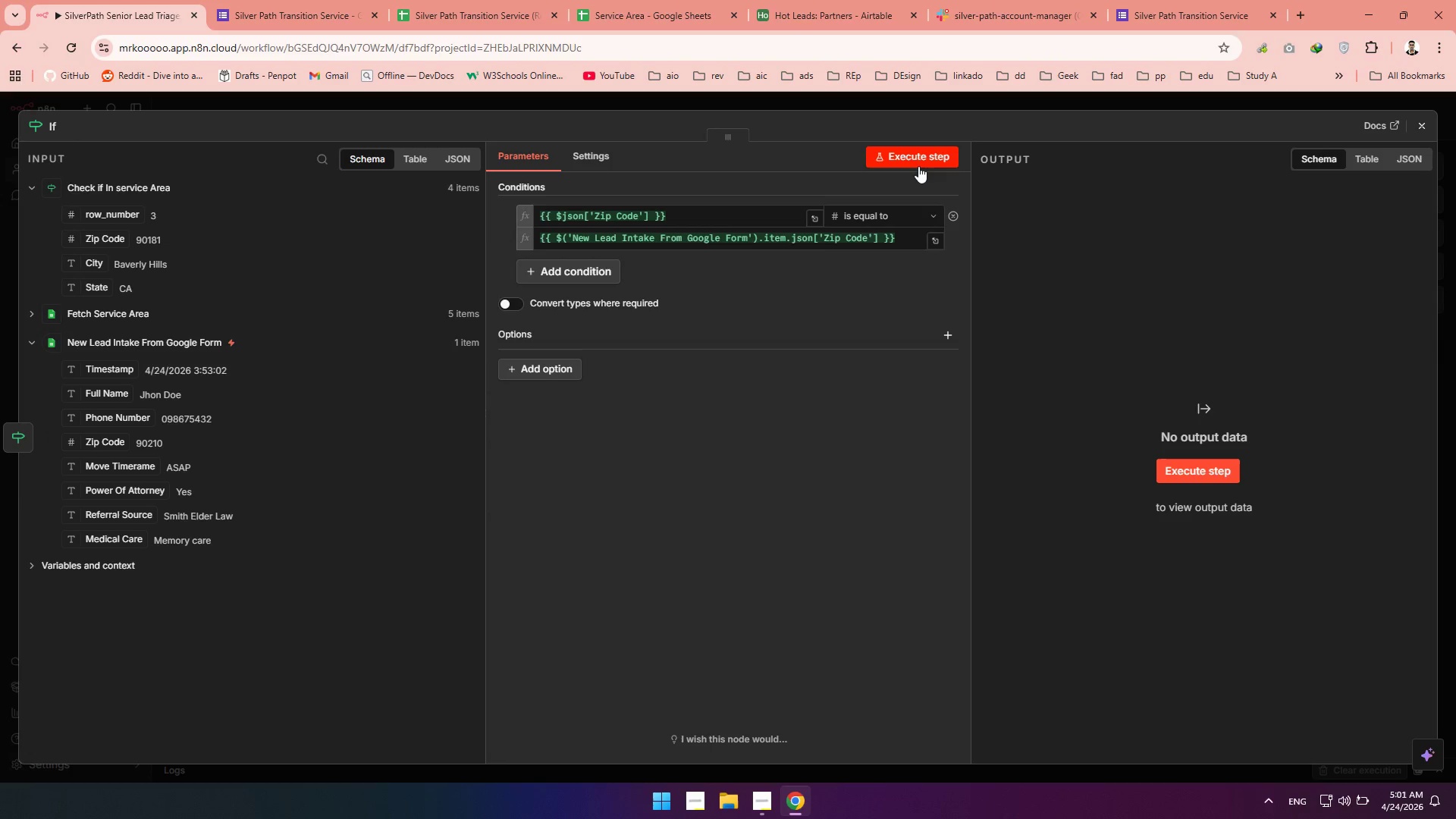 
left_click([909, 149])
 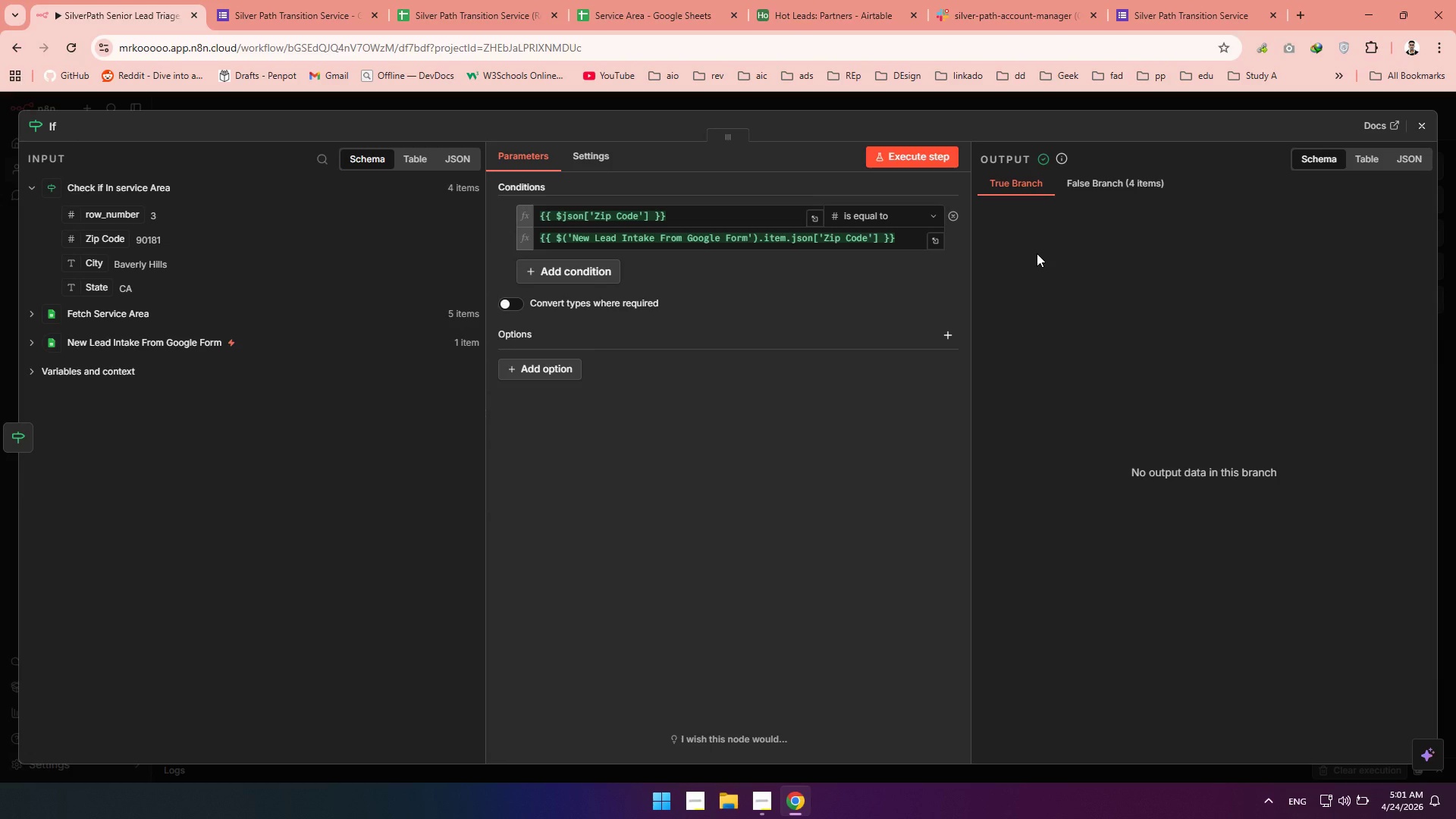 
wait(26.62)
 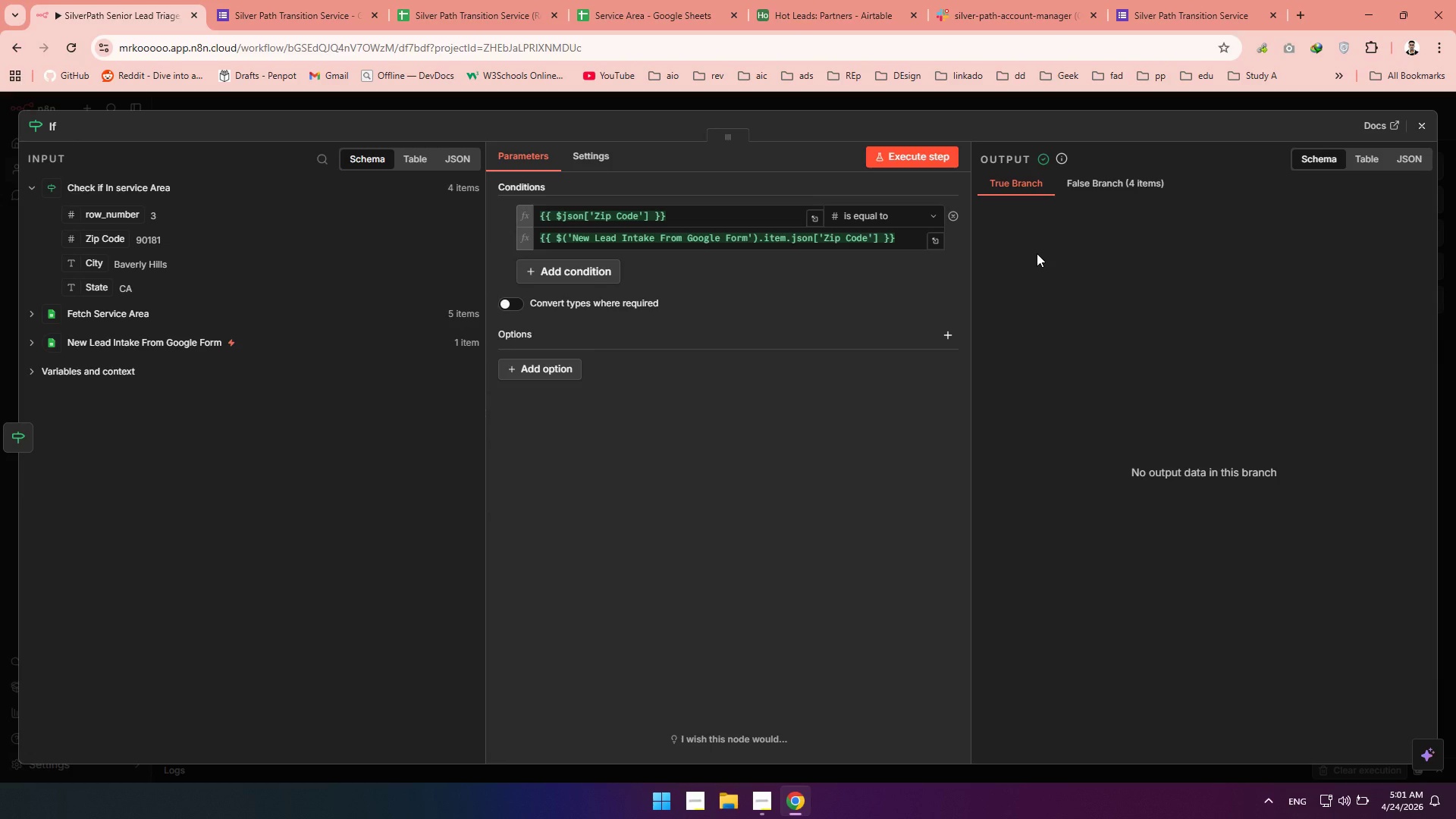 
left_click([1416, 118])
 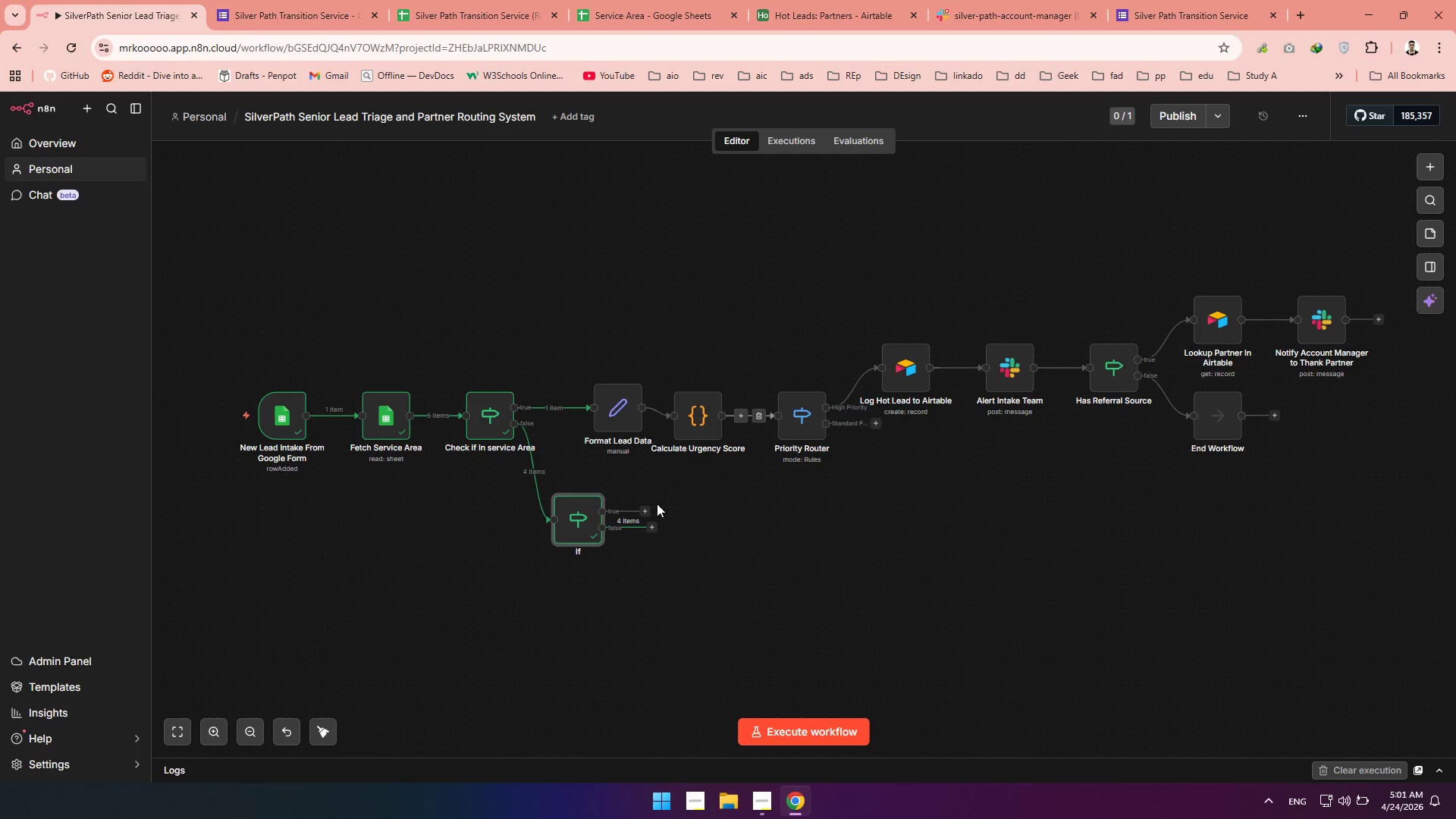 
left_click([642, 513])
 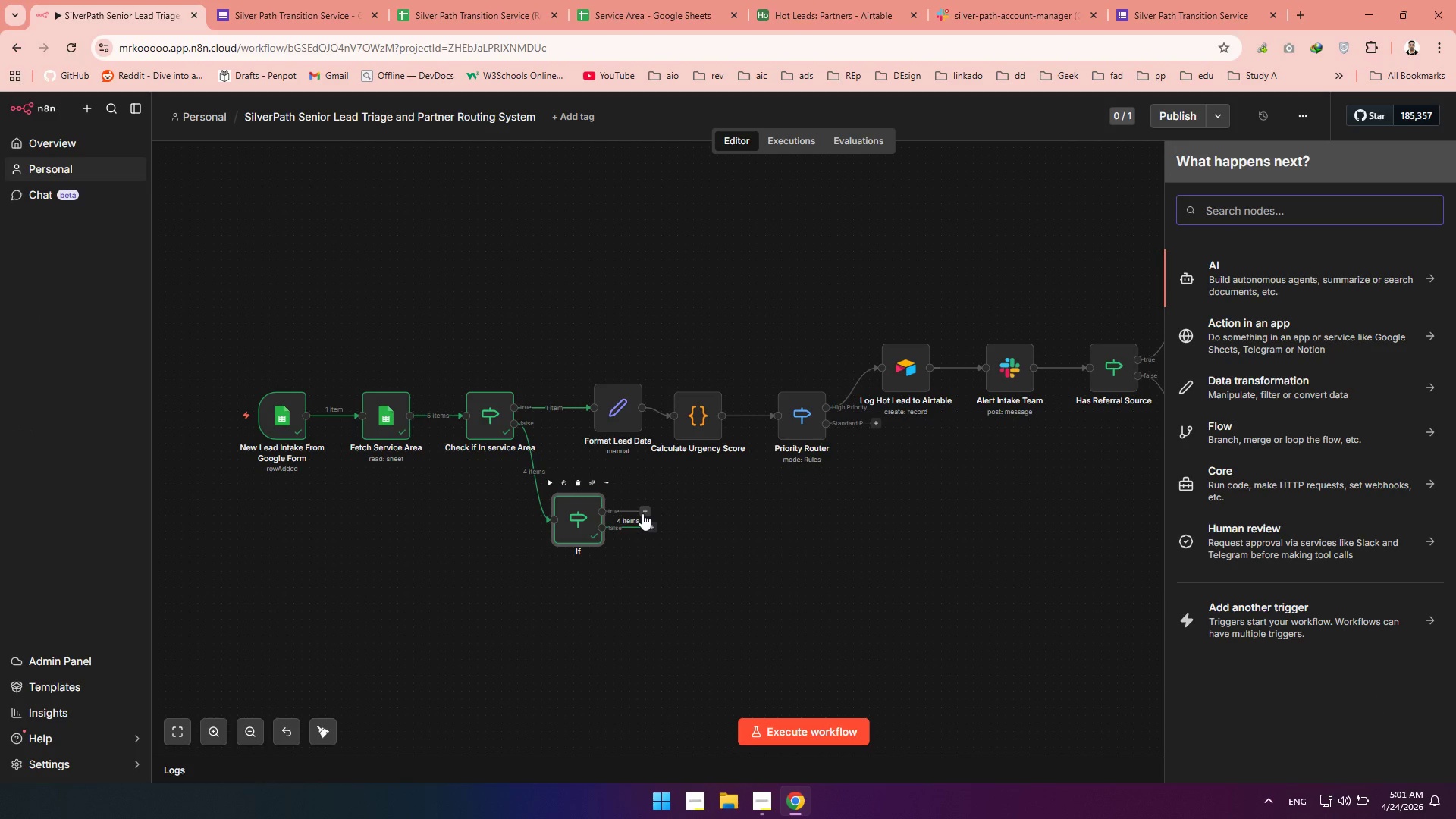 
type(no)
 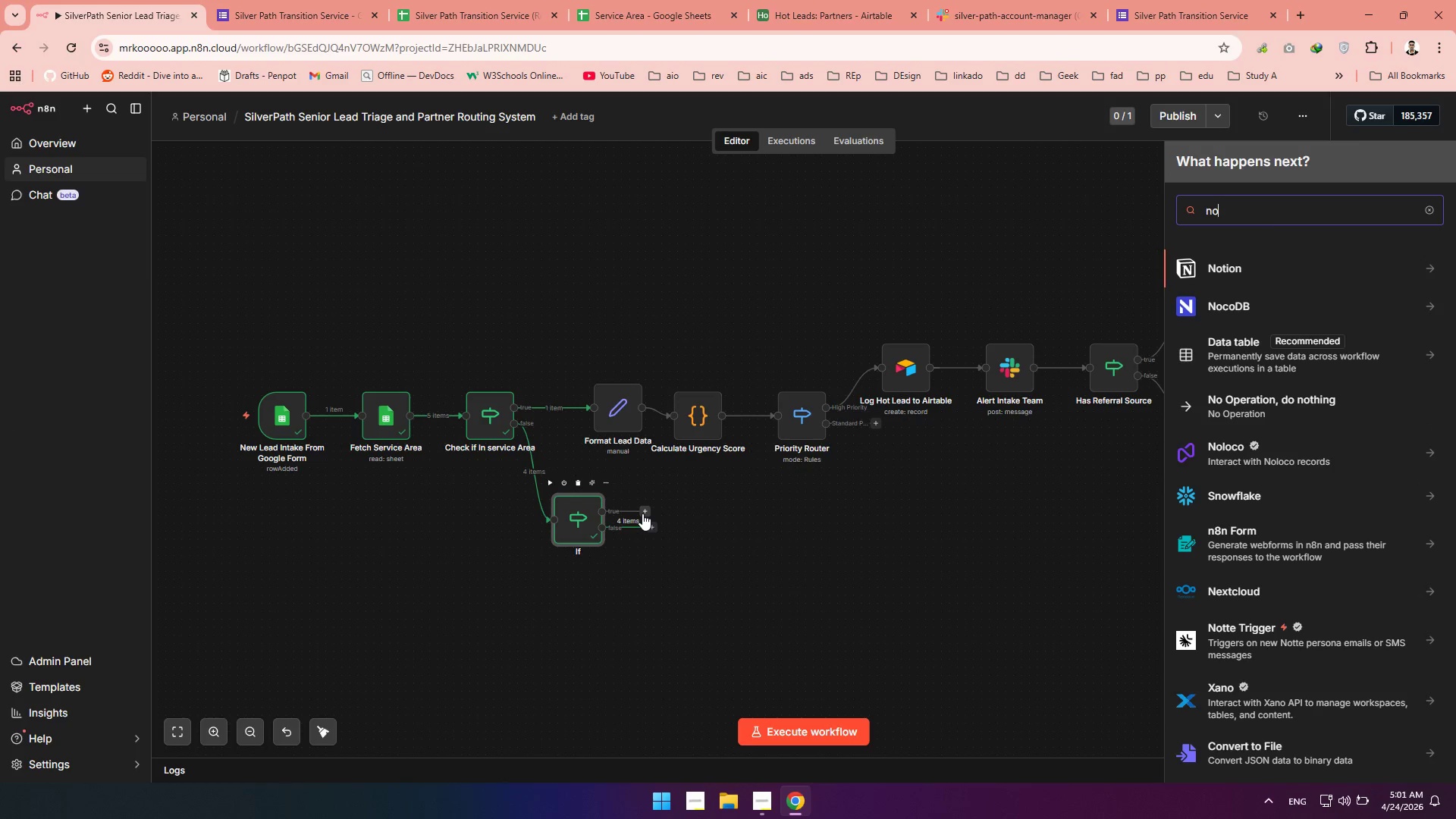 
wait(10.44)
 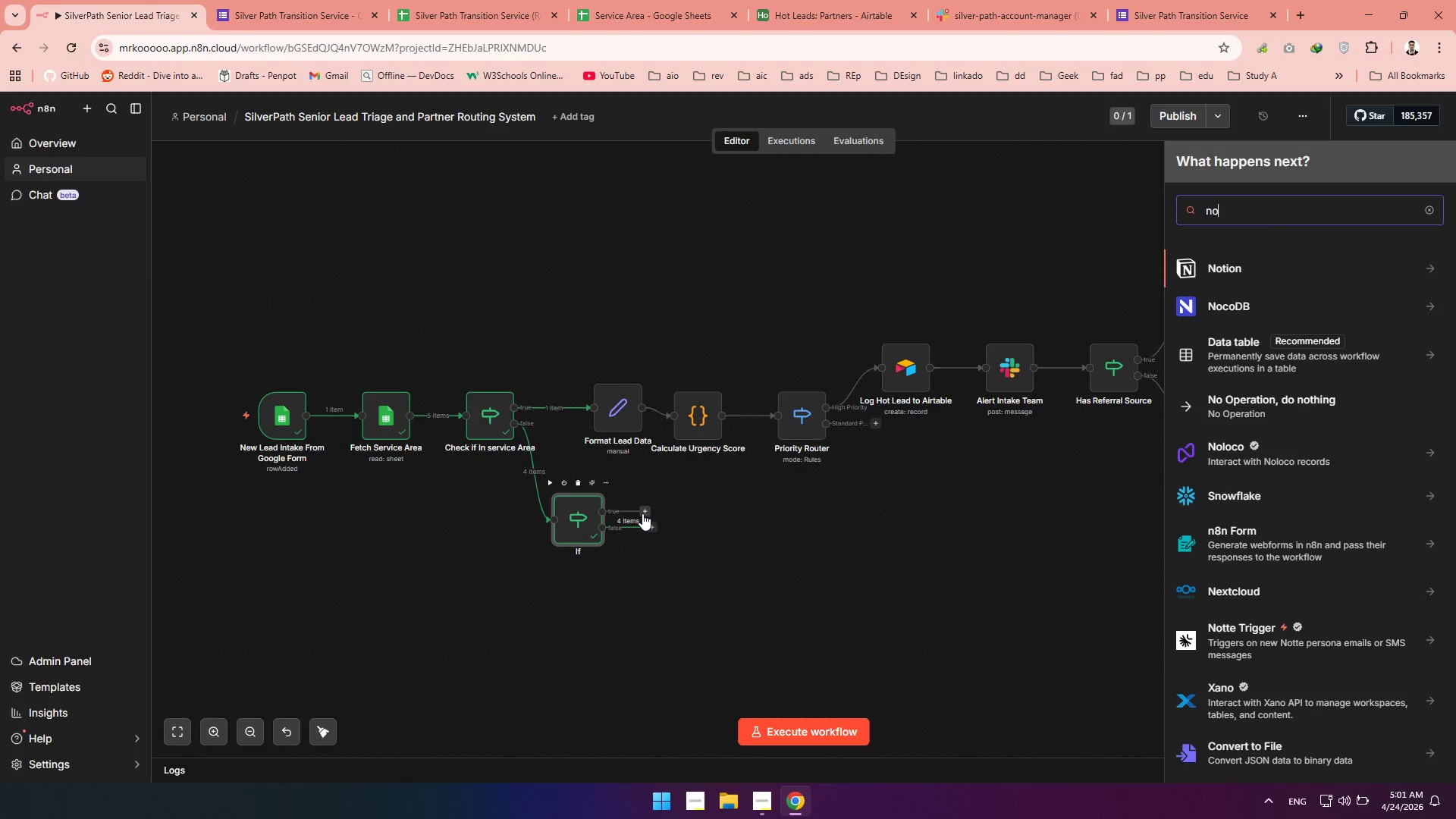 
type(o)
key(Backspace)
type( op)
 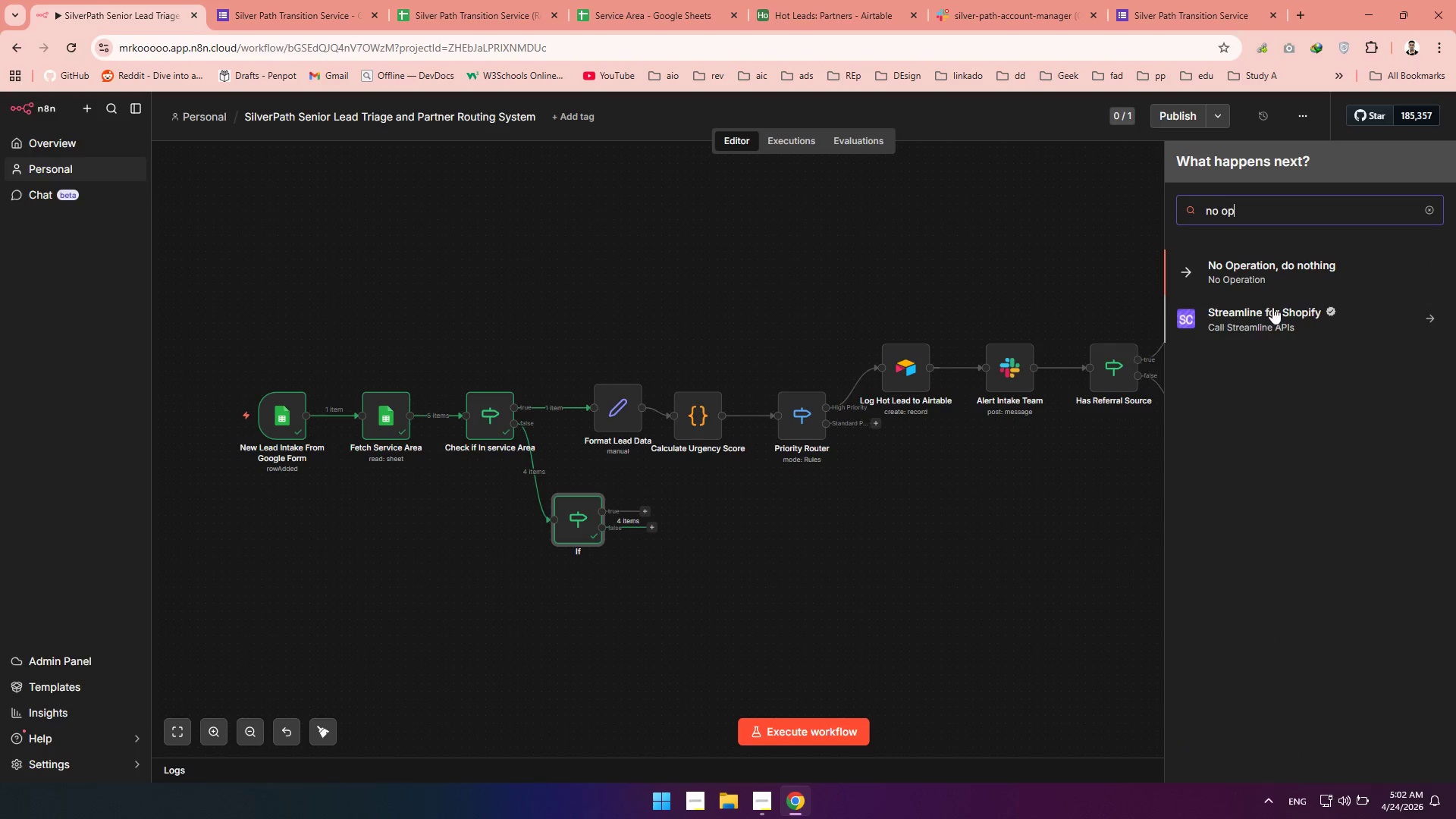 
left_click_drag(start_coordinate=[1260, 268], to_coordinate=[1275, 258])
 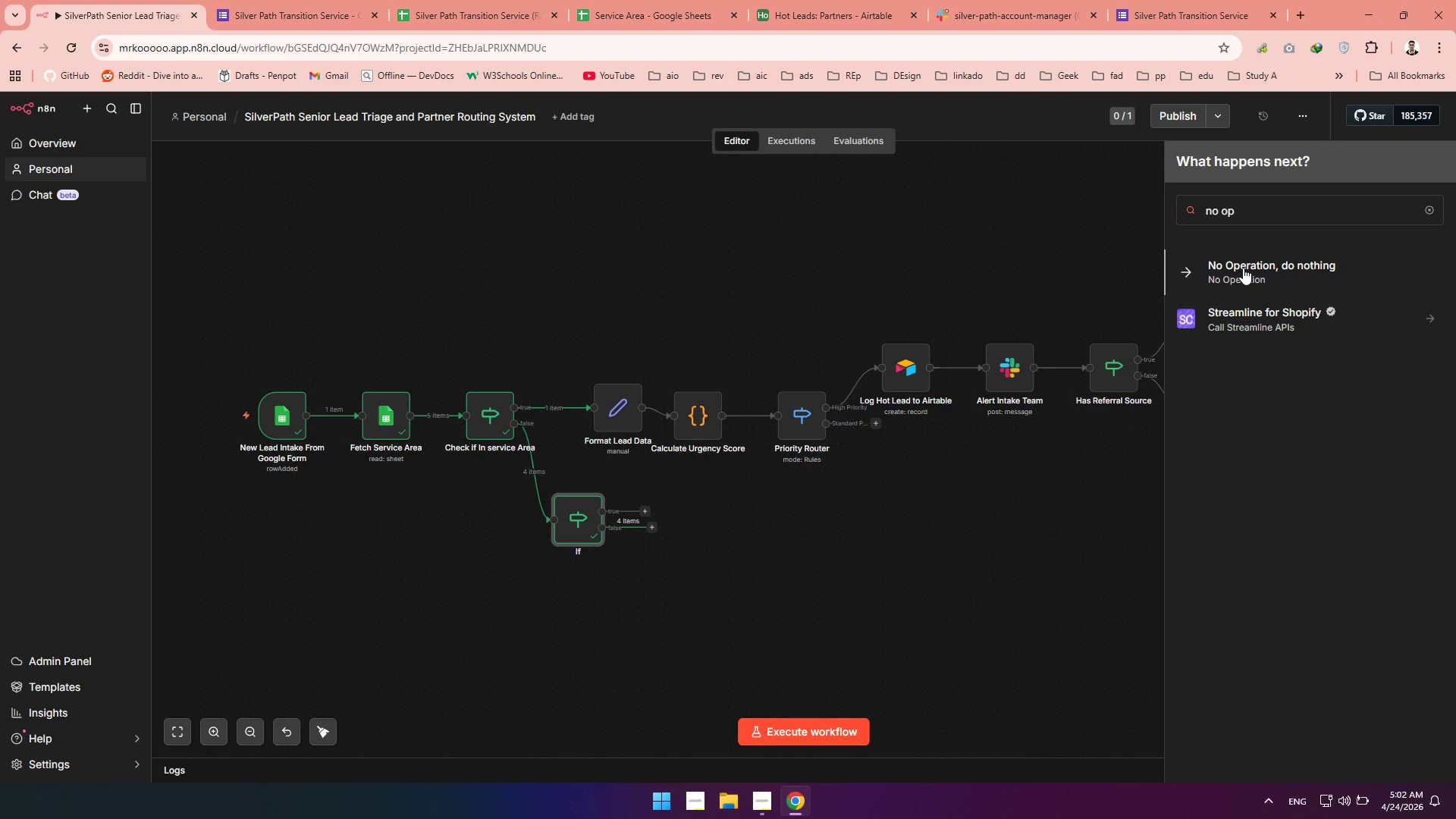 
left_click([1243, 268])
 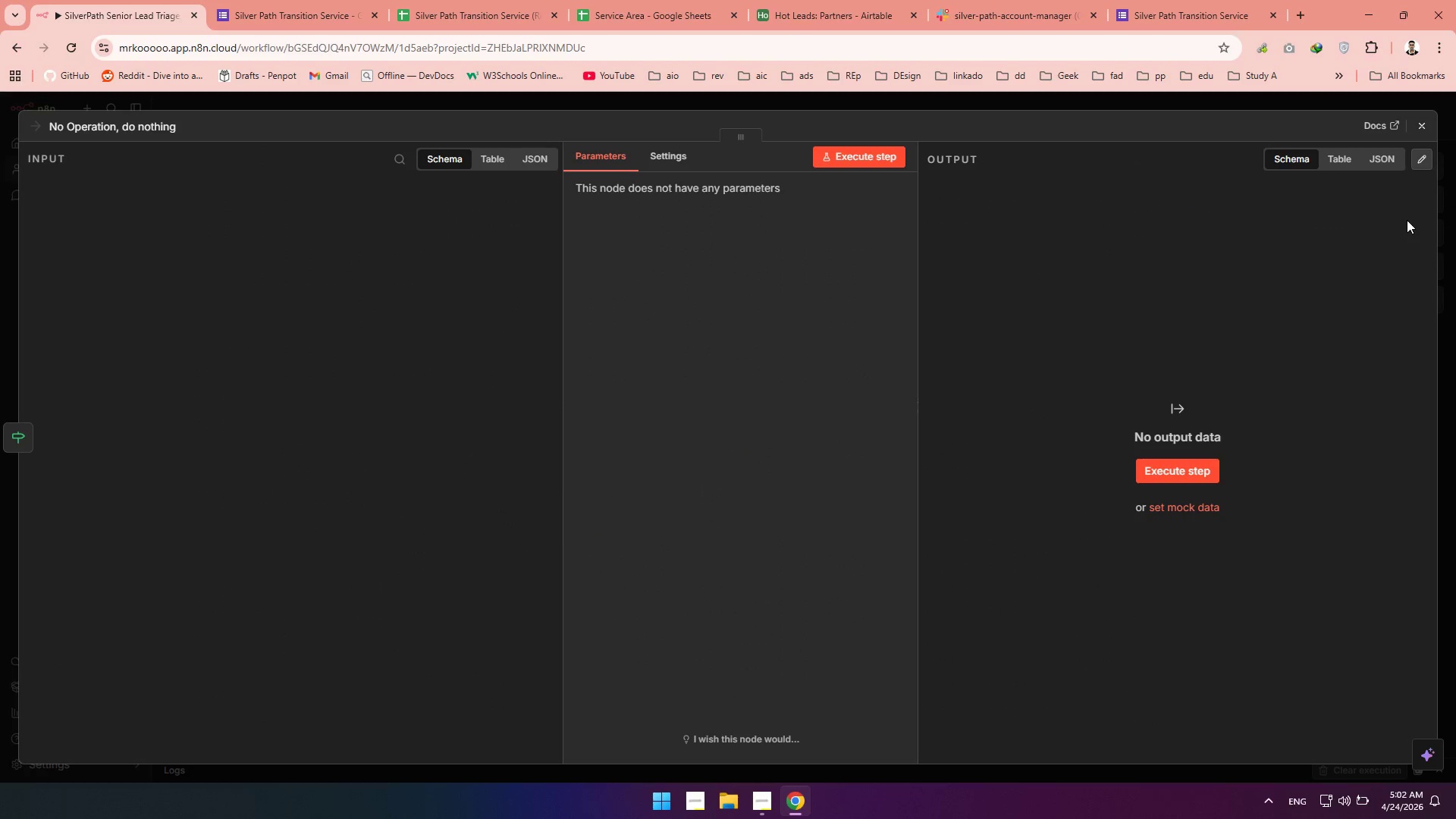 
left_click([1433, 121])
 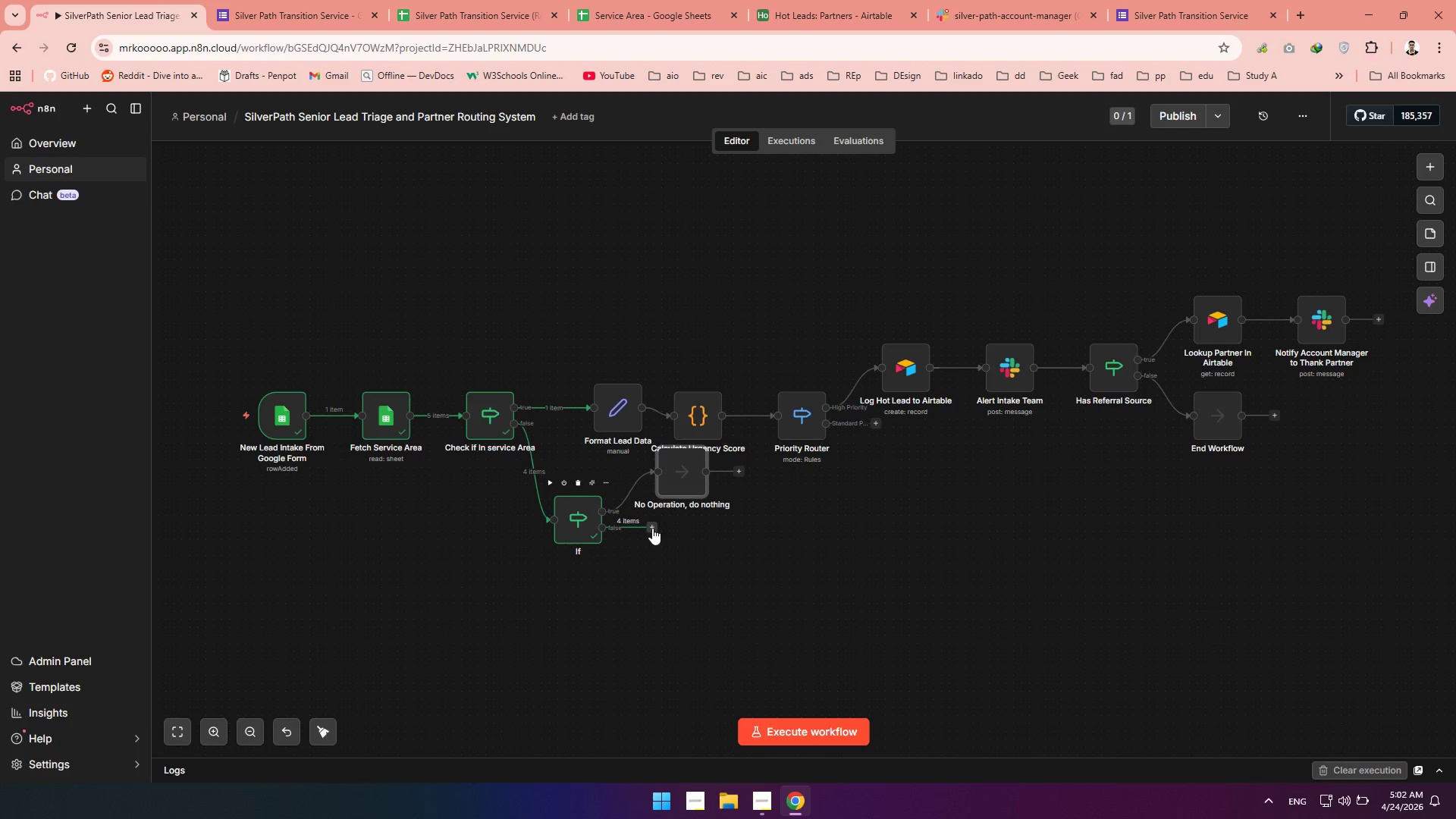 
left_click([652, 528])
 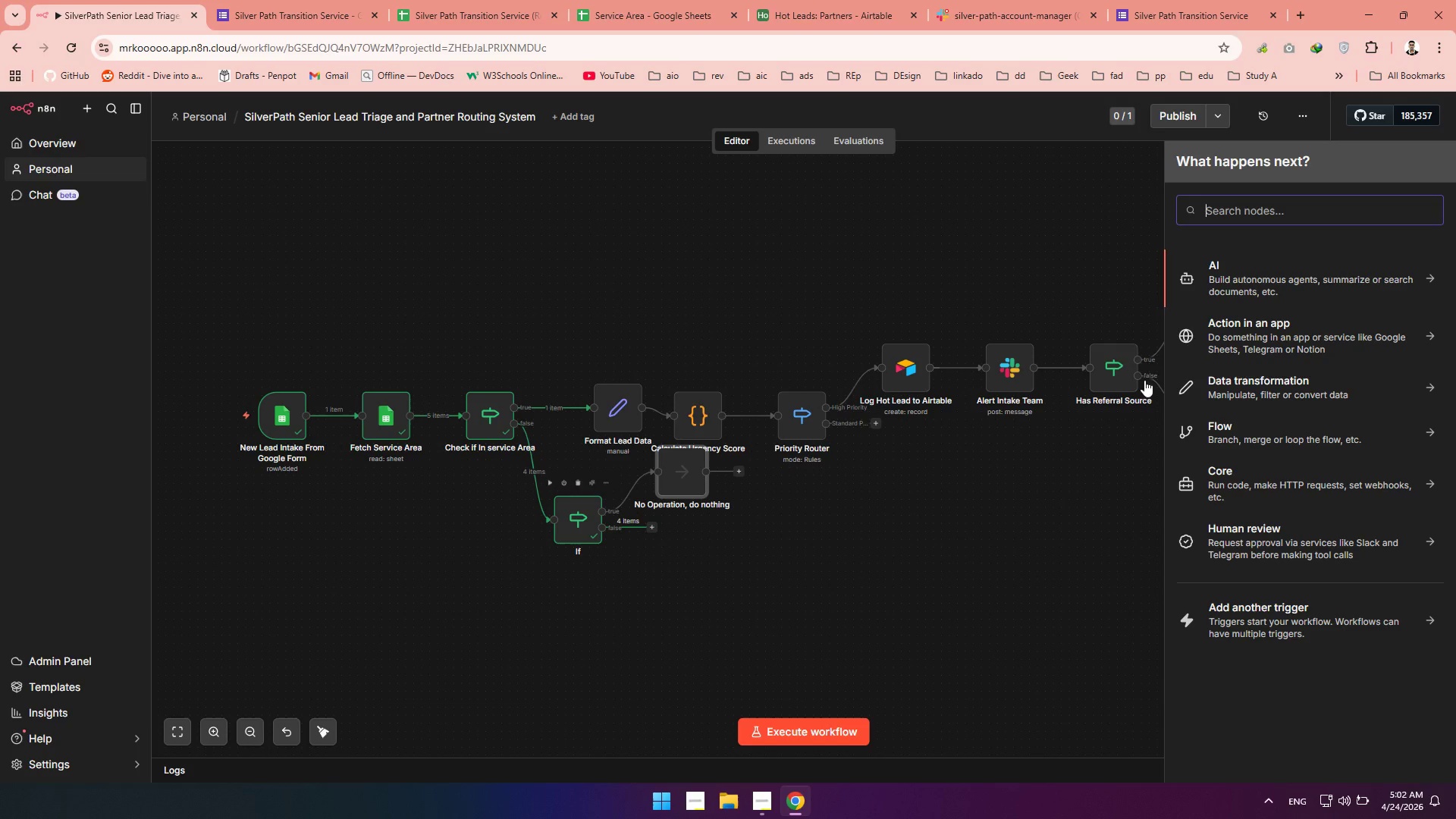 
type(Drft)
key(Backspace)
key(Backspace)
key(Backspace)
key(Backspace)
key(Backspace)
key(Backspace)
key(Backspace)
key(Backspace)
key(Backspace)
key(Backspace)
type(gmail)
 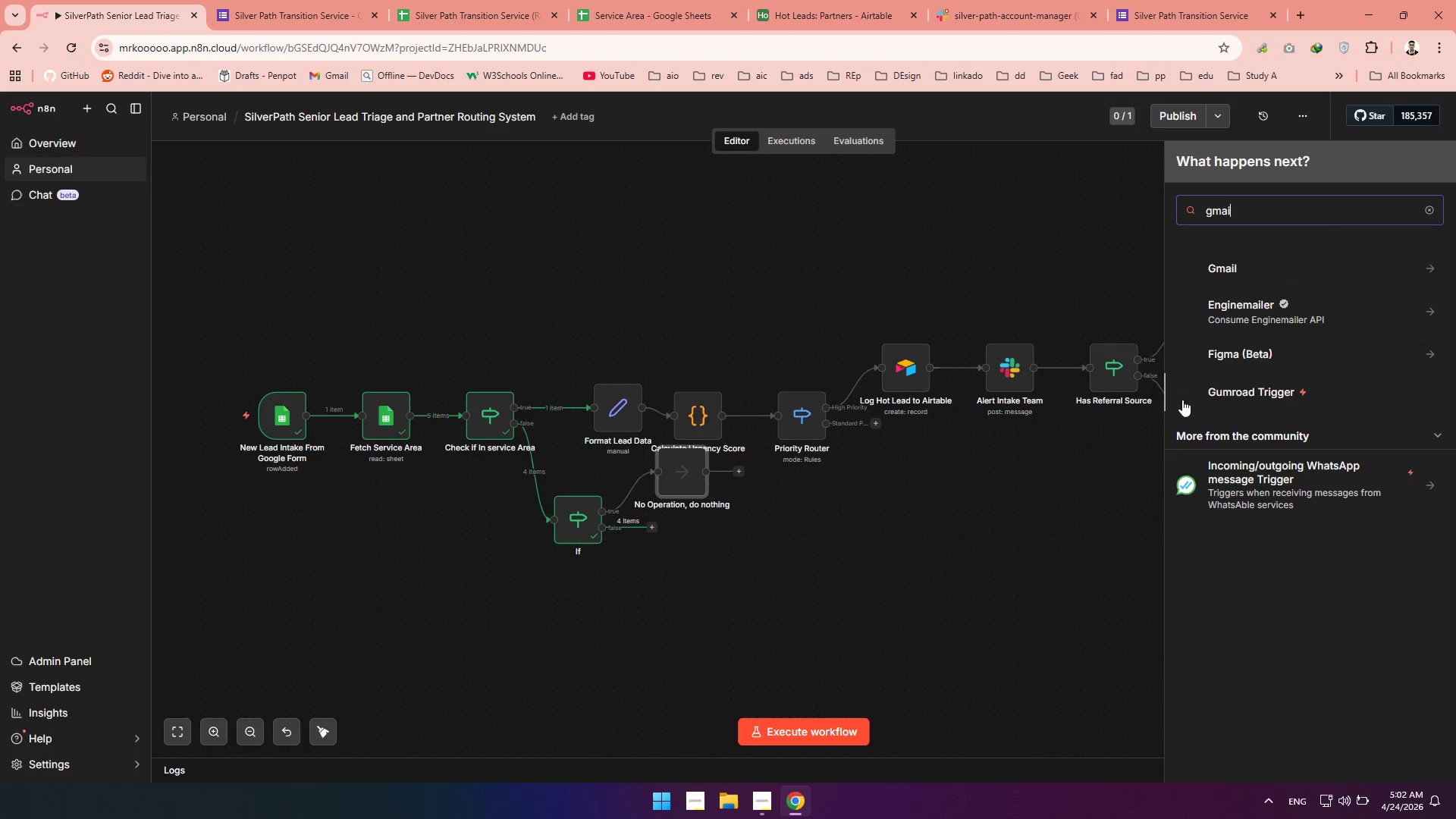 
left_click([1246, 270])
 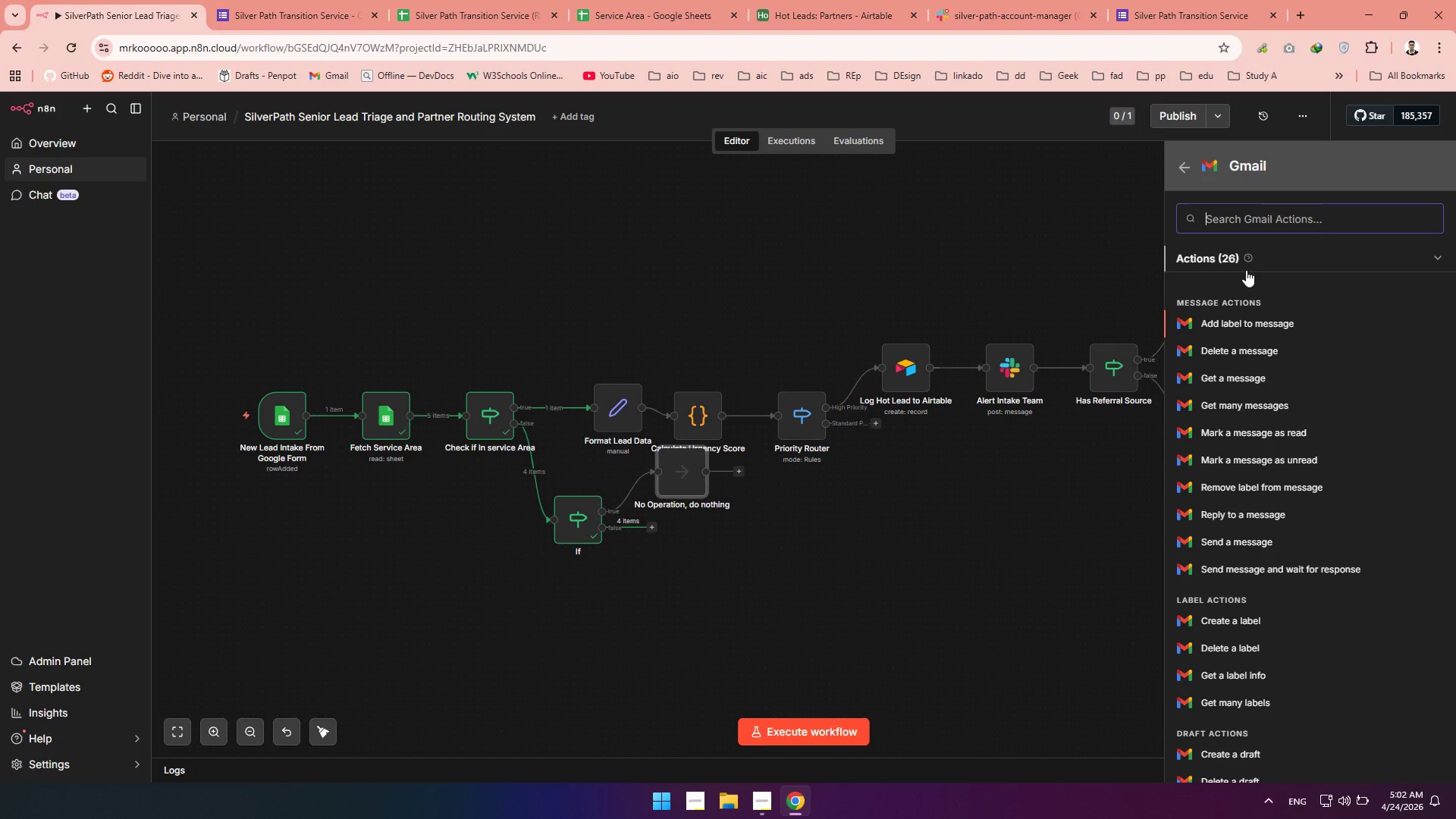 
wait(6.27)
 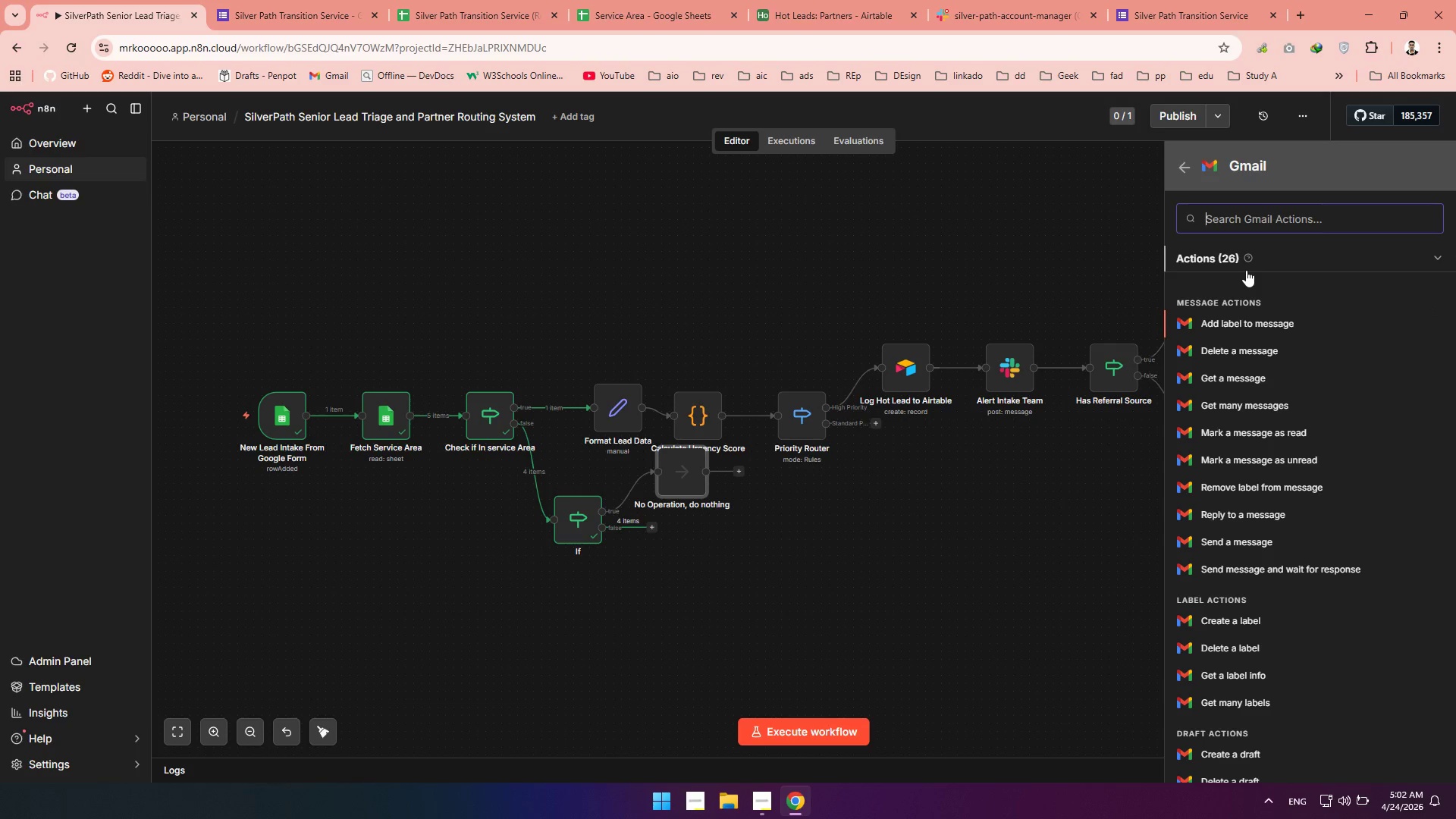 
type(dra)
 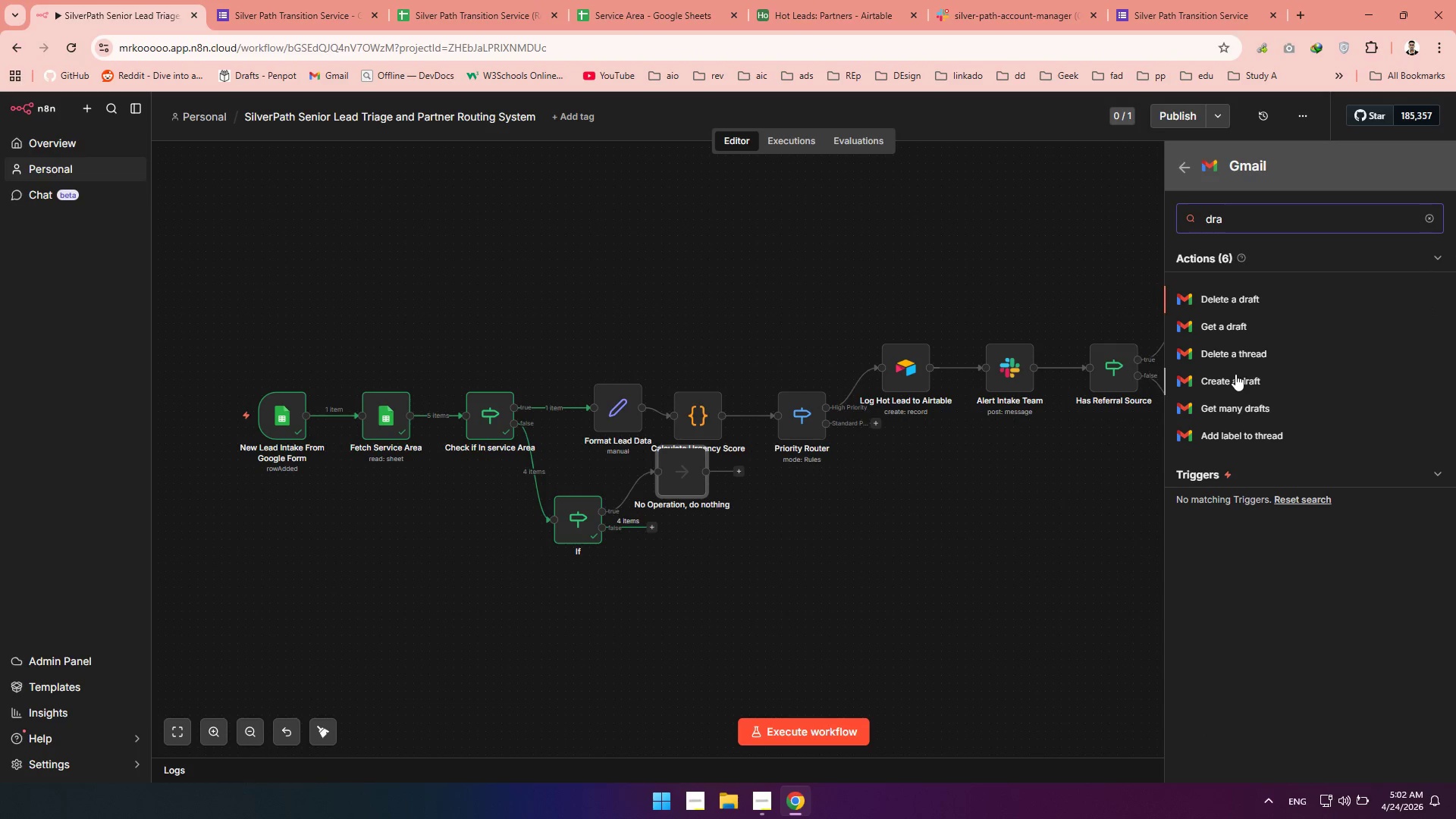 
left_click([1234, 375])
 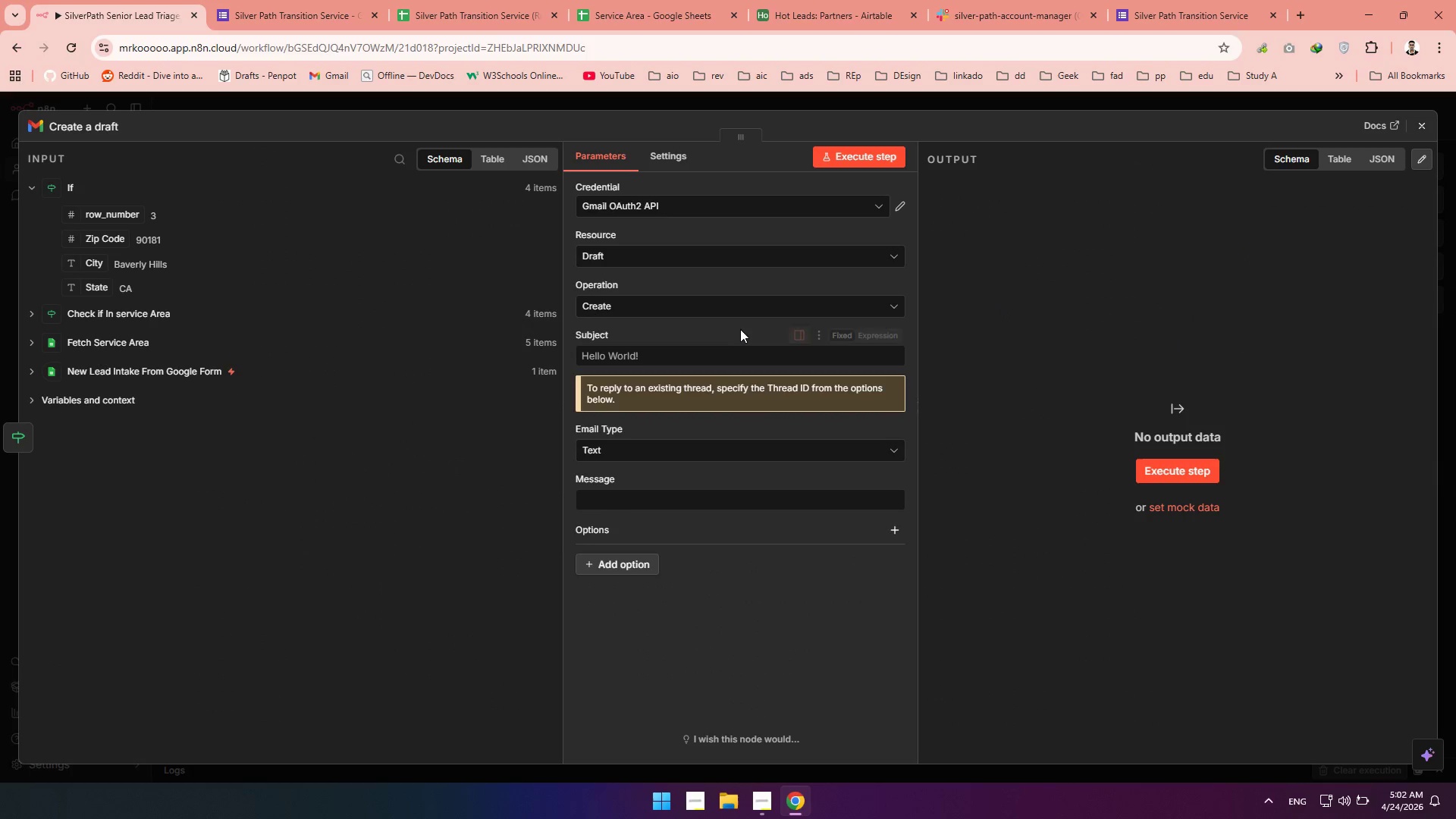 
left_click([621, 364])
 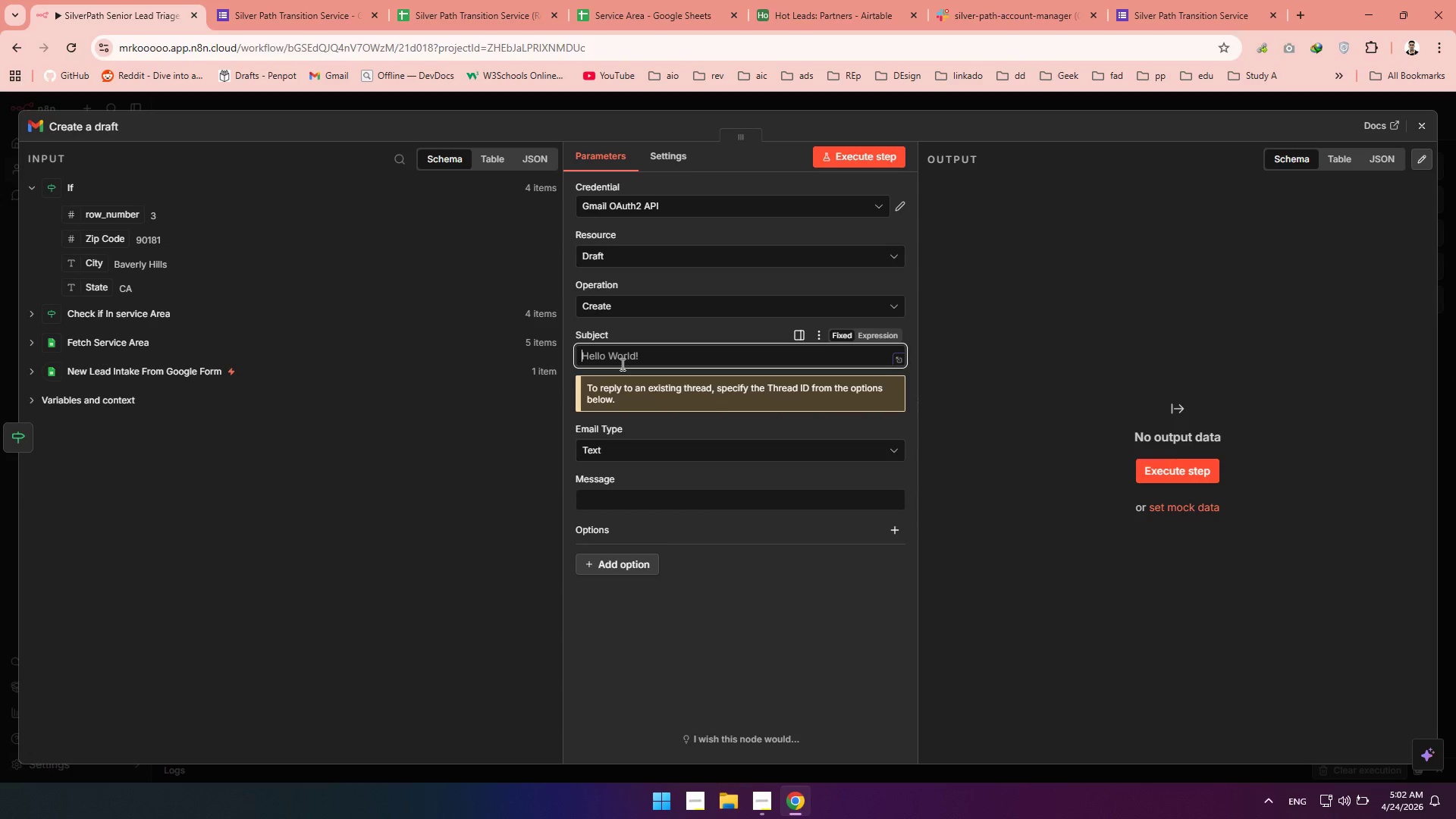 
wait(14.95)
 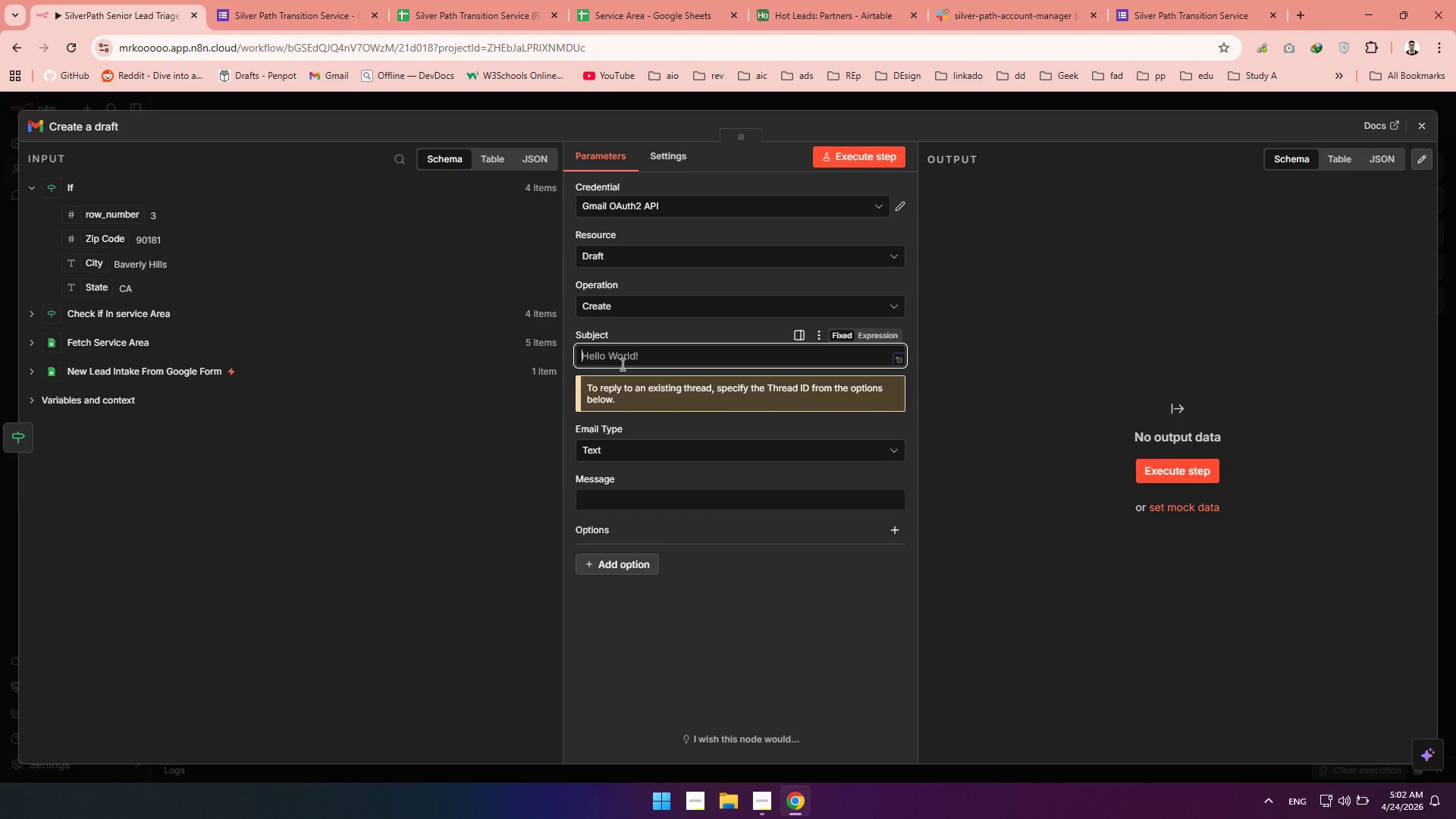 
type(p\)
key(Backspace)
key(Backspace)
key(Backspace)
key(Backspace)
type(Partner Refferal)
 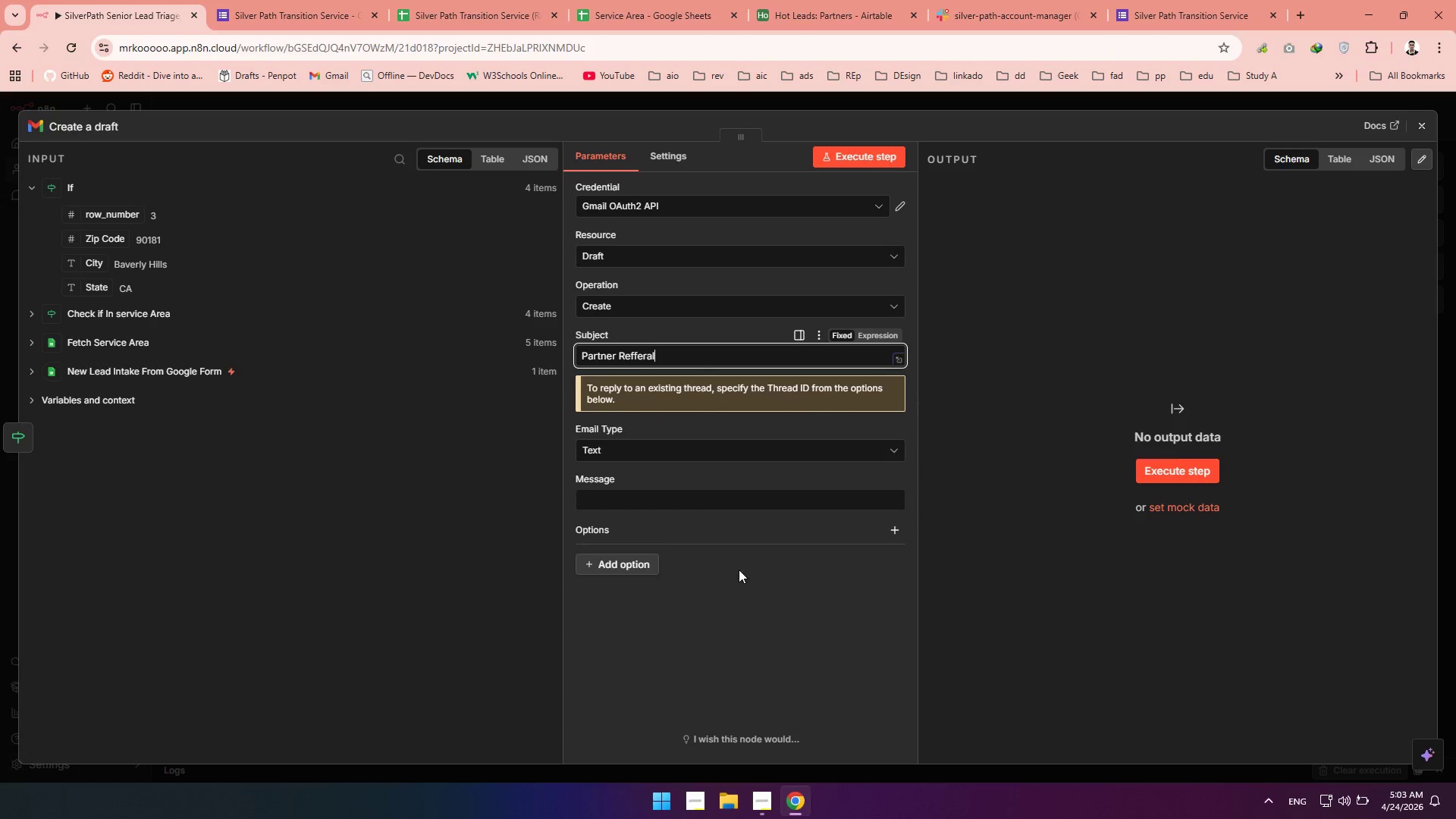 
left_click([754, 799])